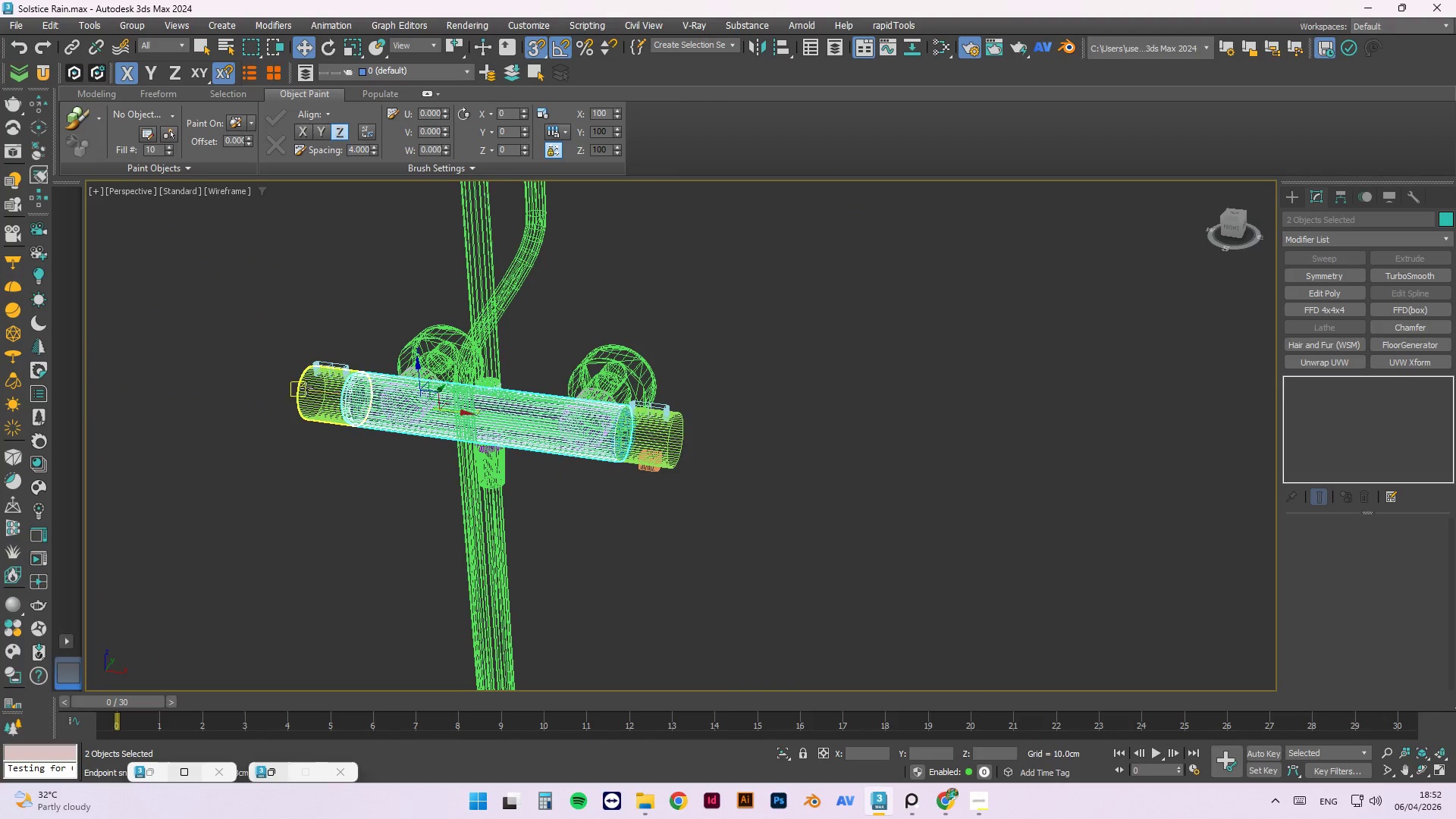 
left_click([306, 389])
 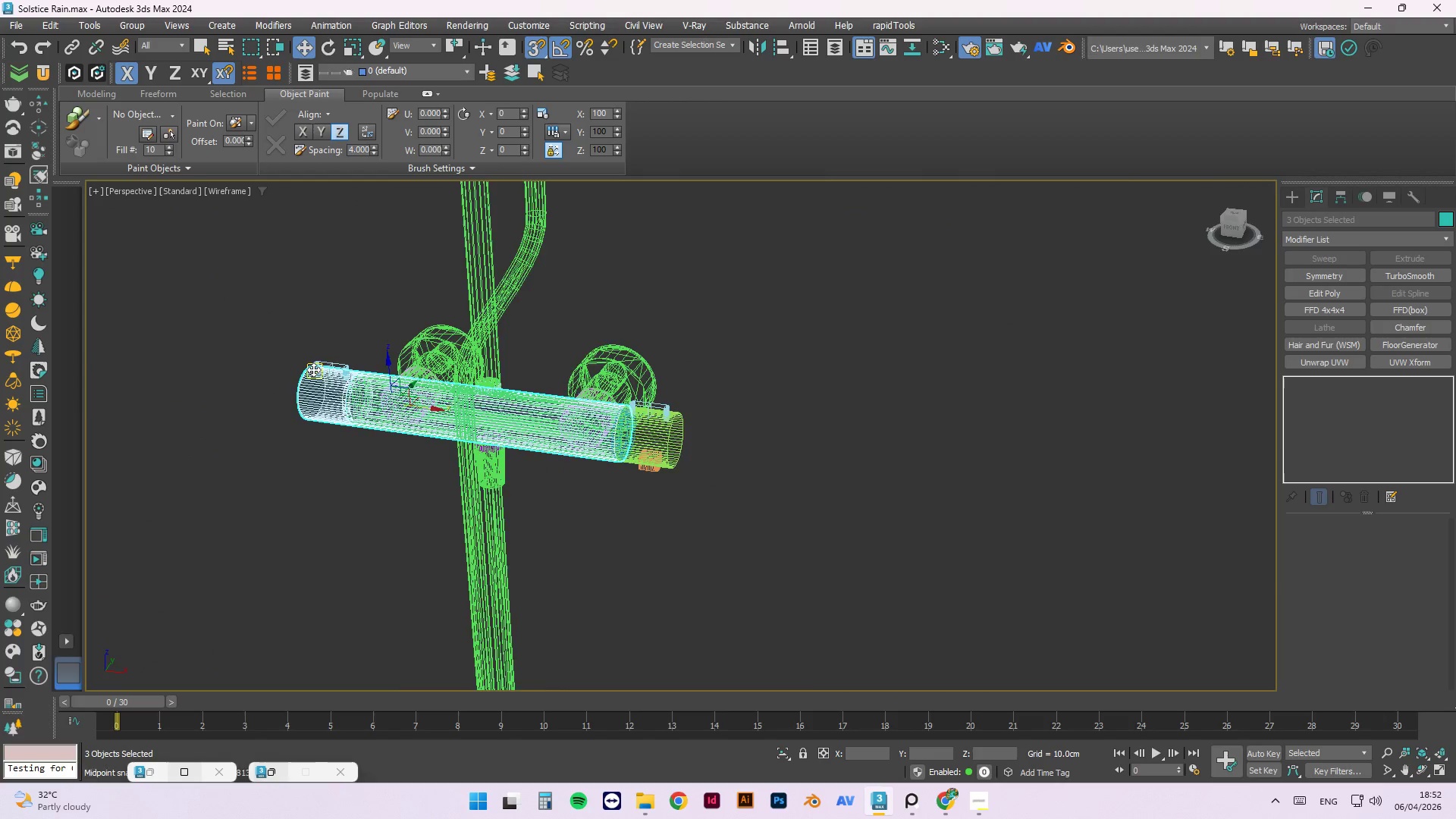 
hold_key(key=ControlLeft, duration=1.0)
 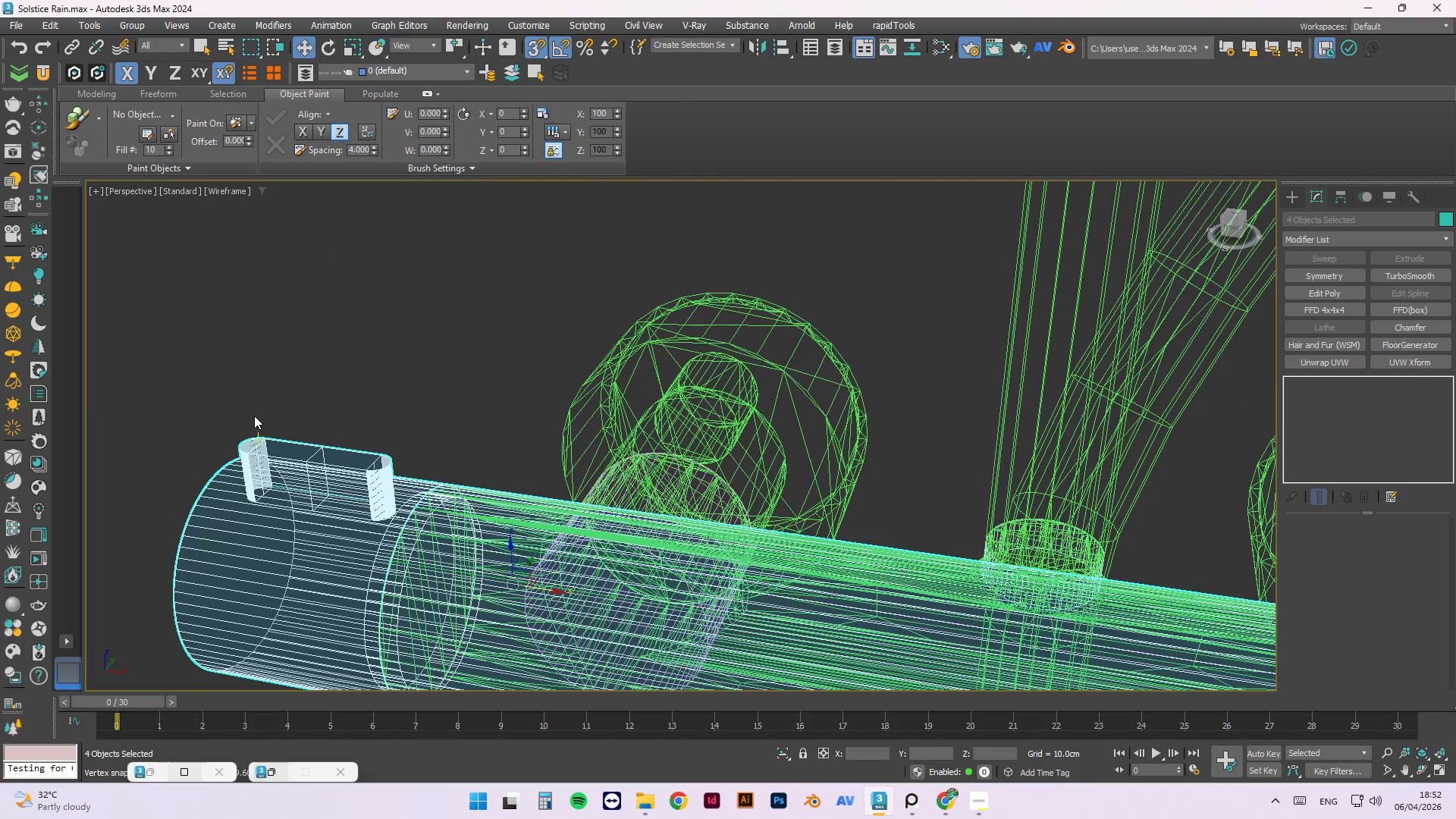 
scroll: coordinate [320, 356], scroll_direction: up, amount: 2.0
 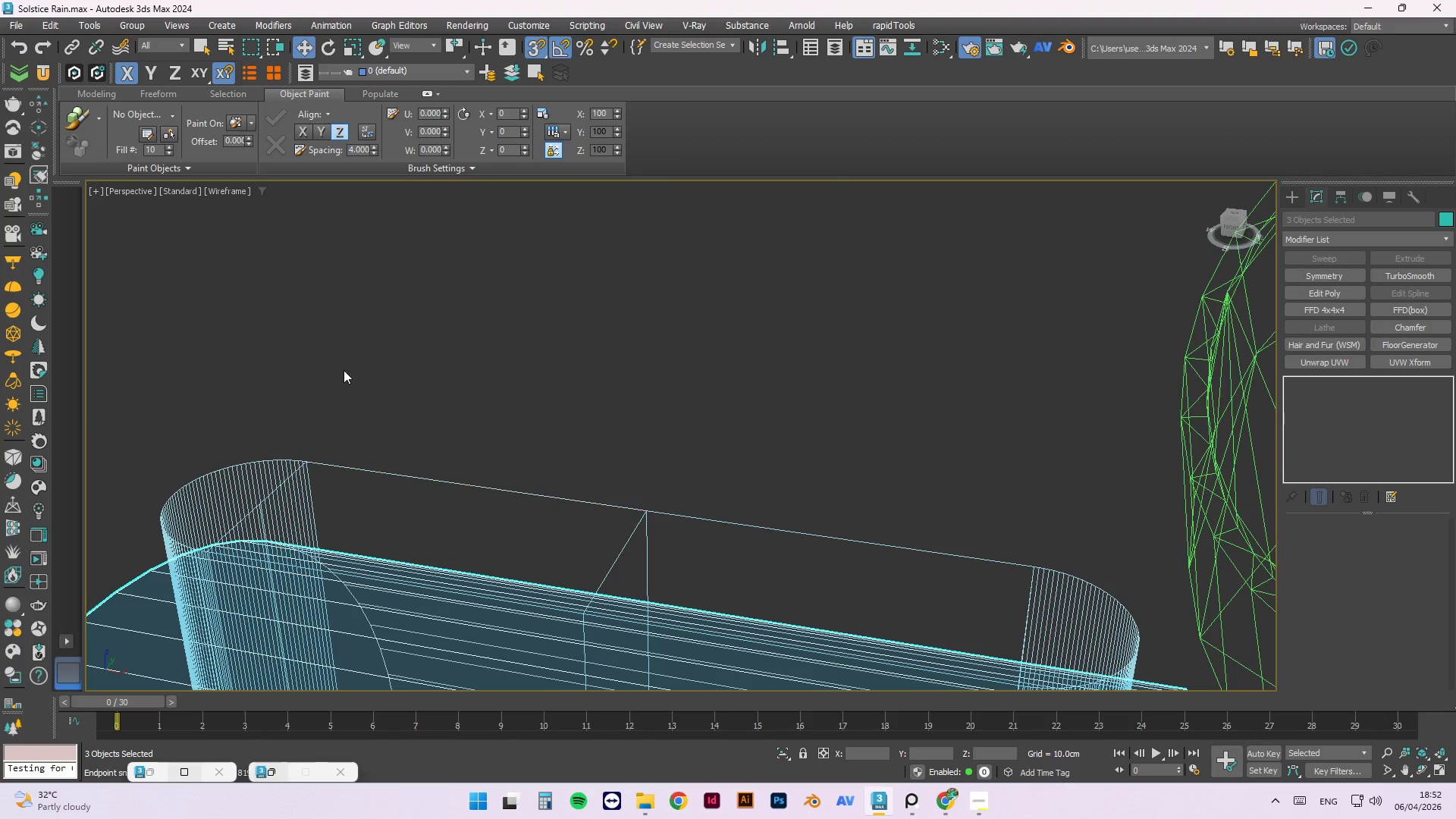 
left_click([287, 468])
 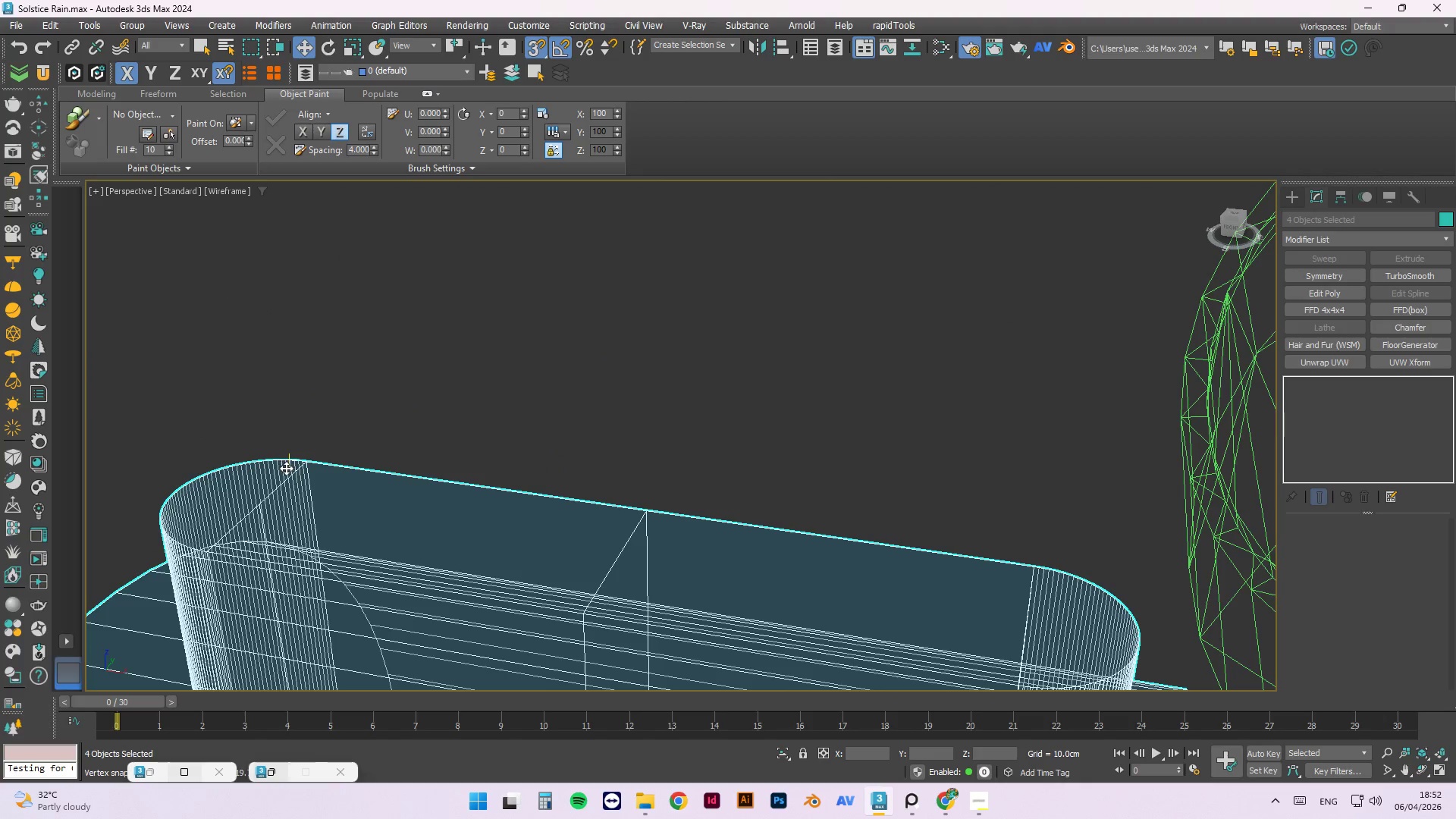 
hold_key(key=ControlLeft, duration=3.16)
scroll: coordinate [254, 416], scroll_direction: down, amount: 5.0
 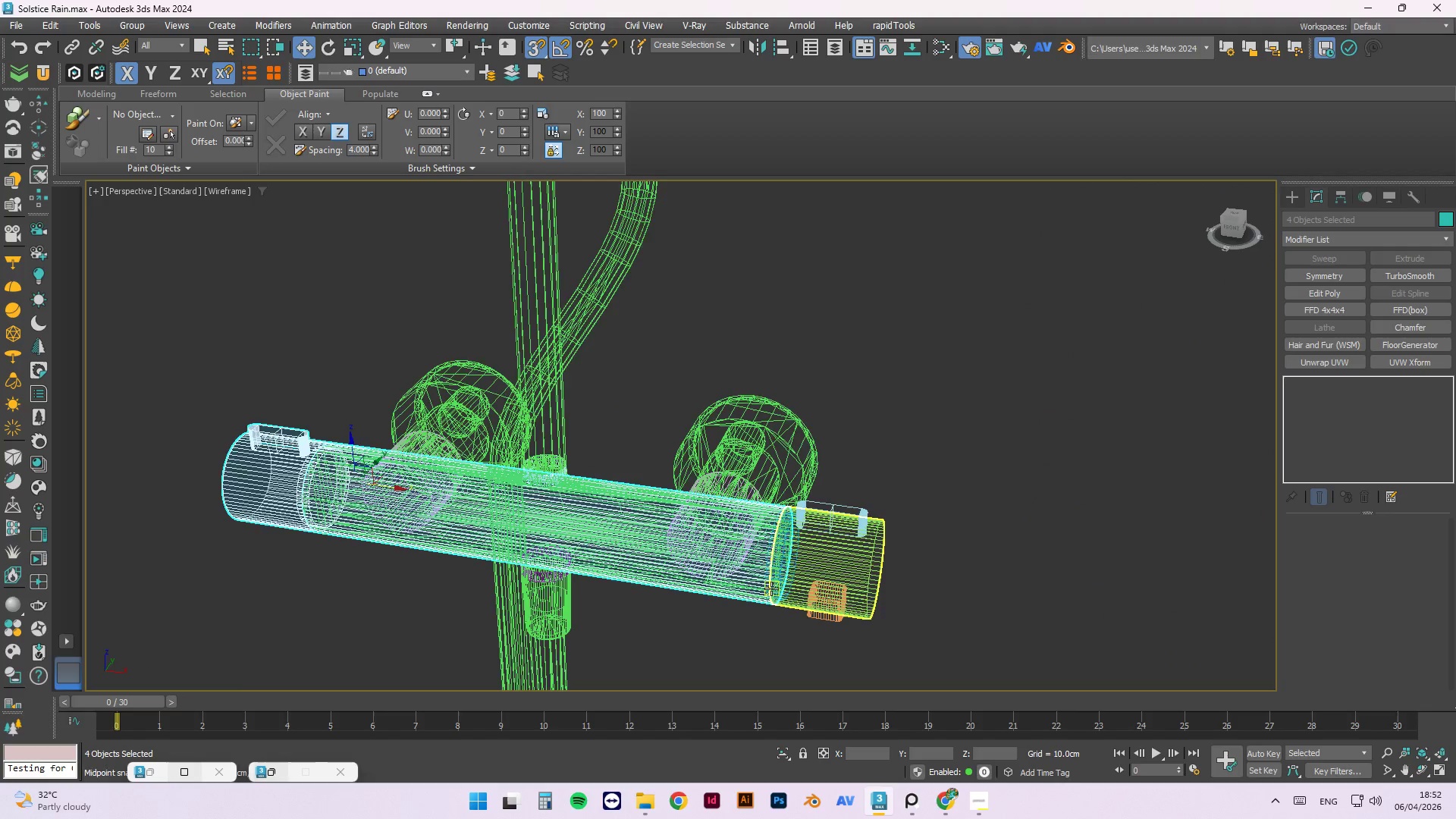 
scroll: coordinate [784, 586], scroll_direction: up, amount: 2.0
 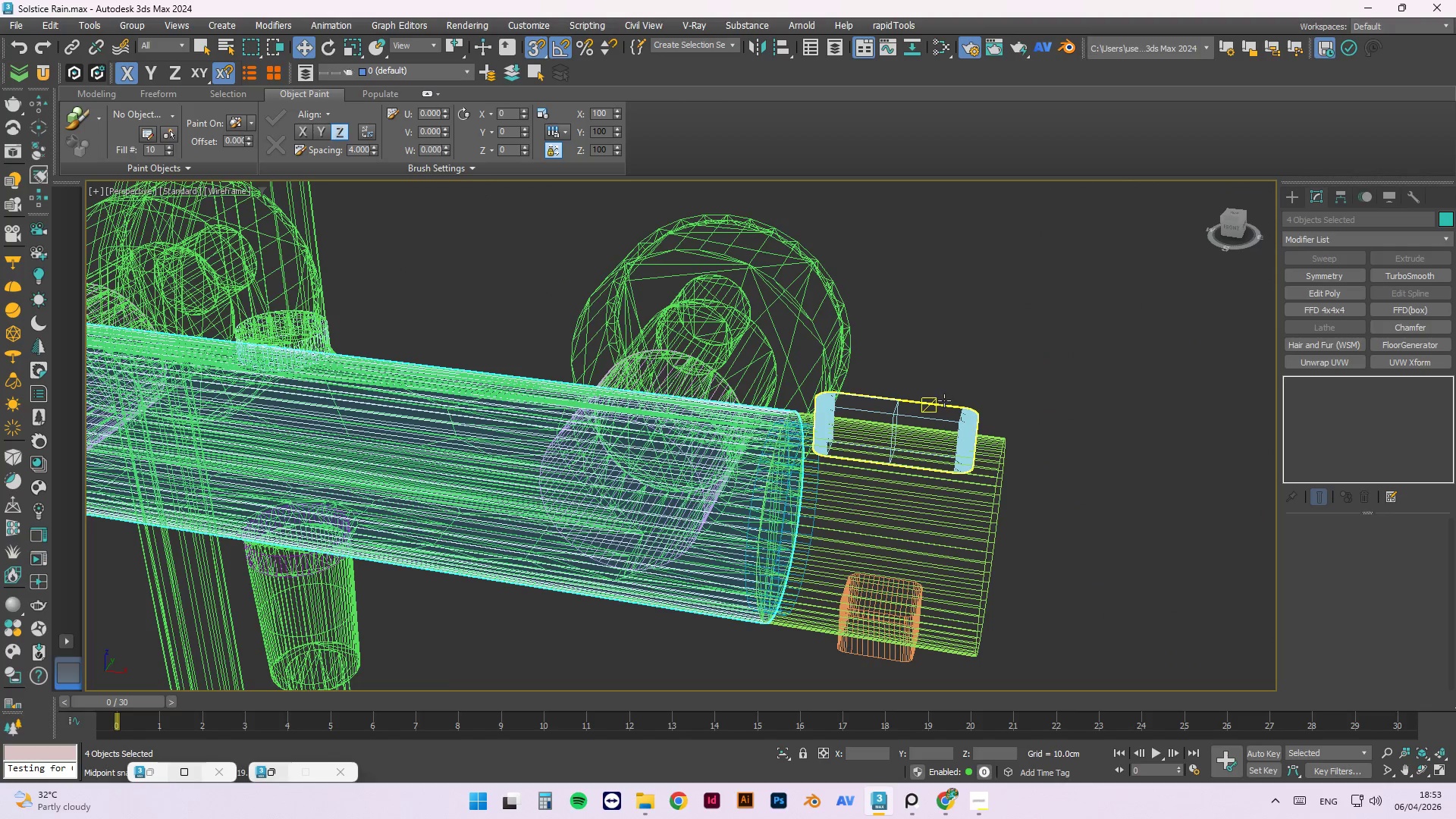 
hold_key(key=ControlLeft, duration=1.5)
left_click_drag(start_coordinate=[1075, 380], to_coordinate=[905, 664])
 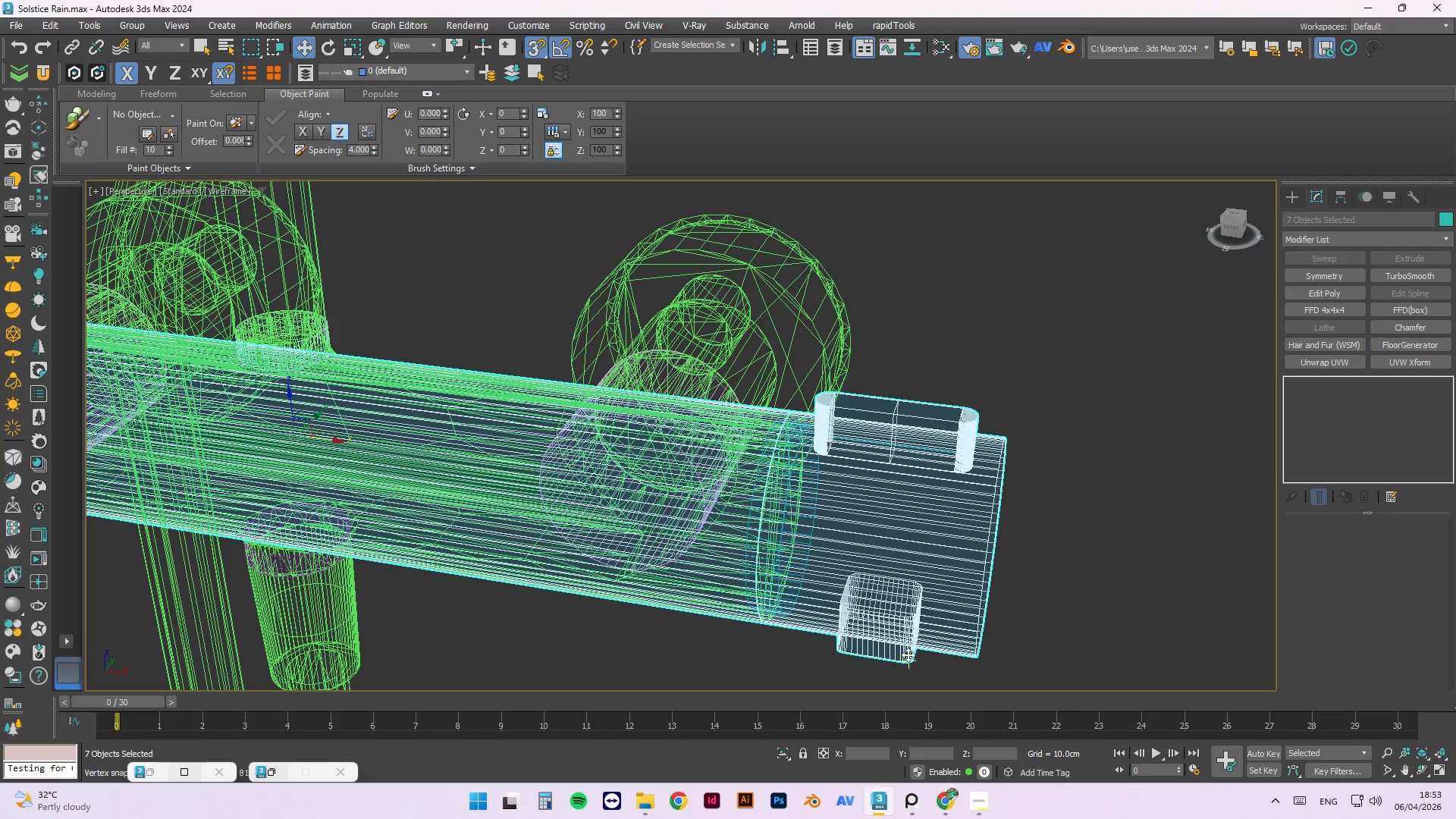 
key(Control+ControlLeft)
 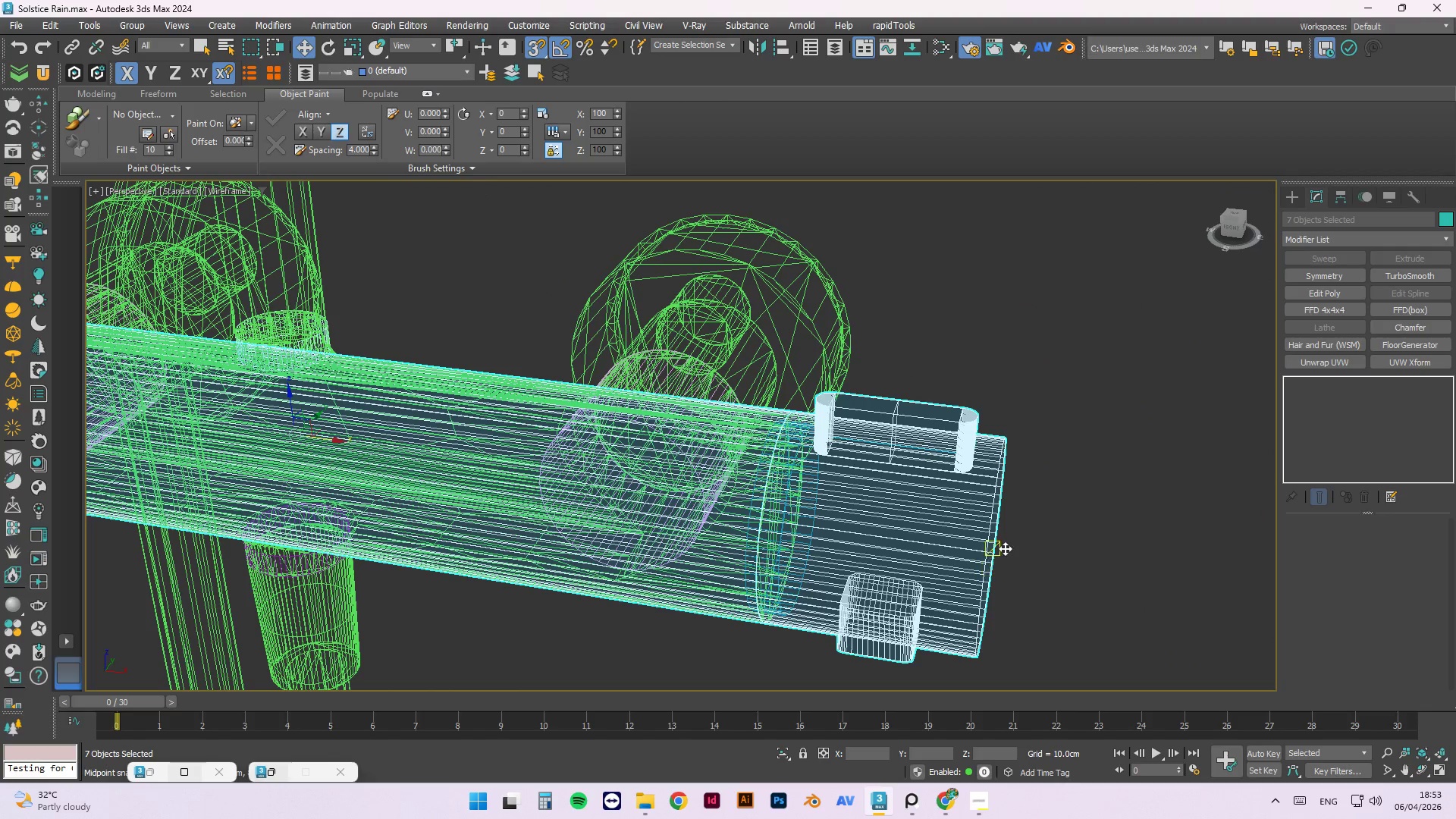 
scroll: coordinate [879, 465], scroll_direction: down, amount: 2.0
 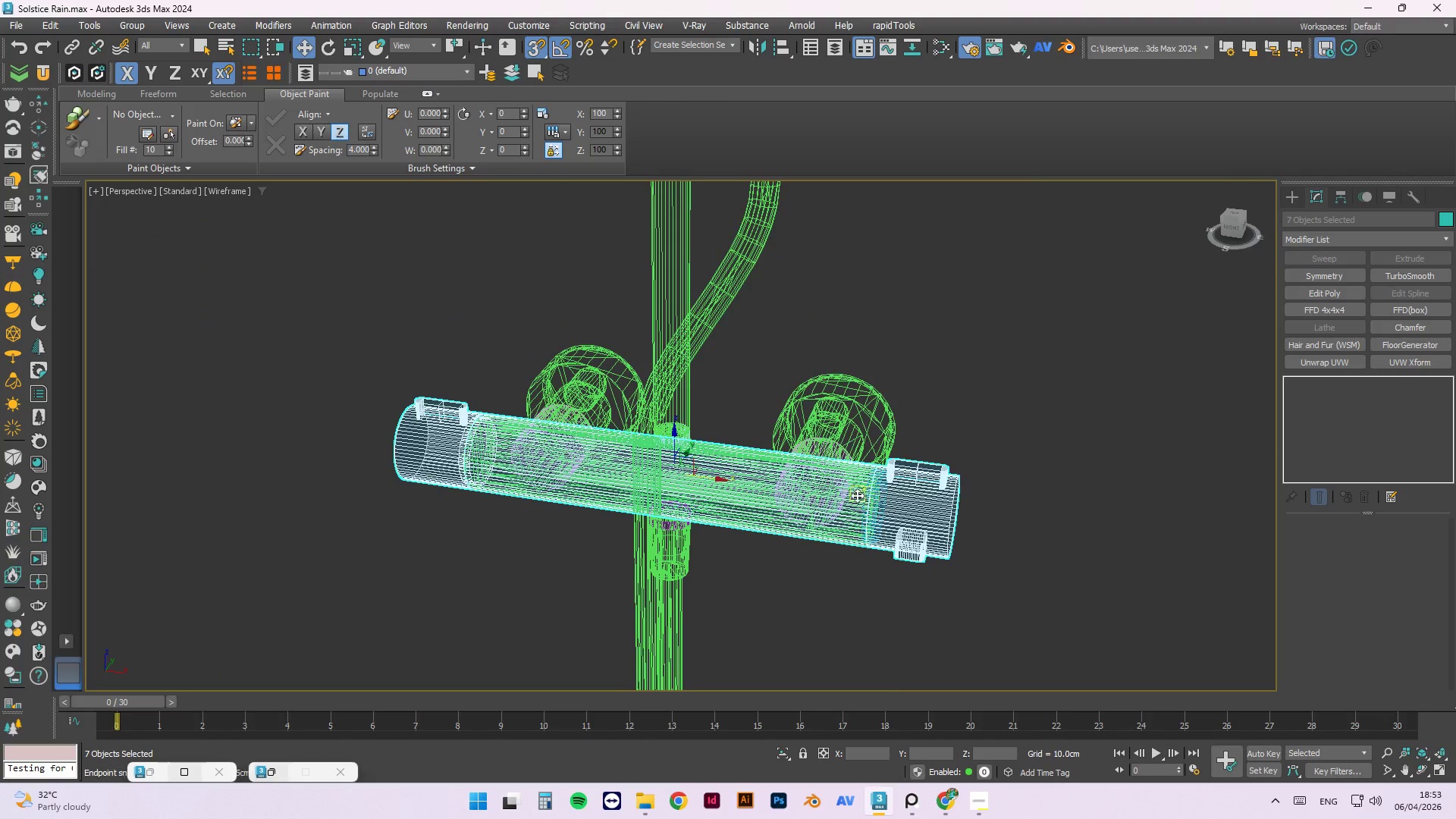 
scroll: coordinate [865, 535], scroll_direction: up, amount: 6.0
 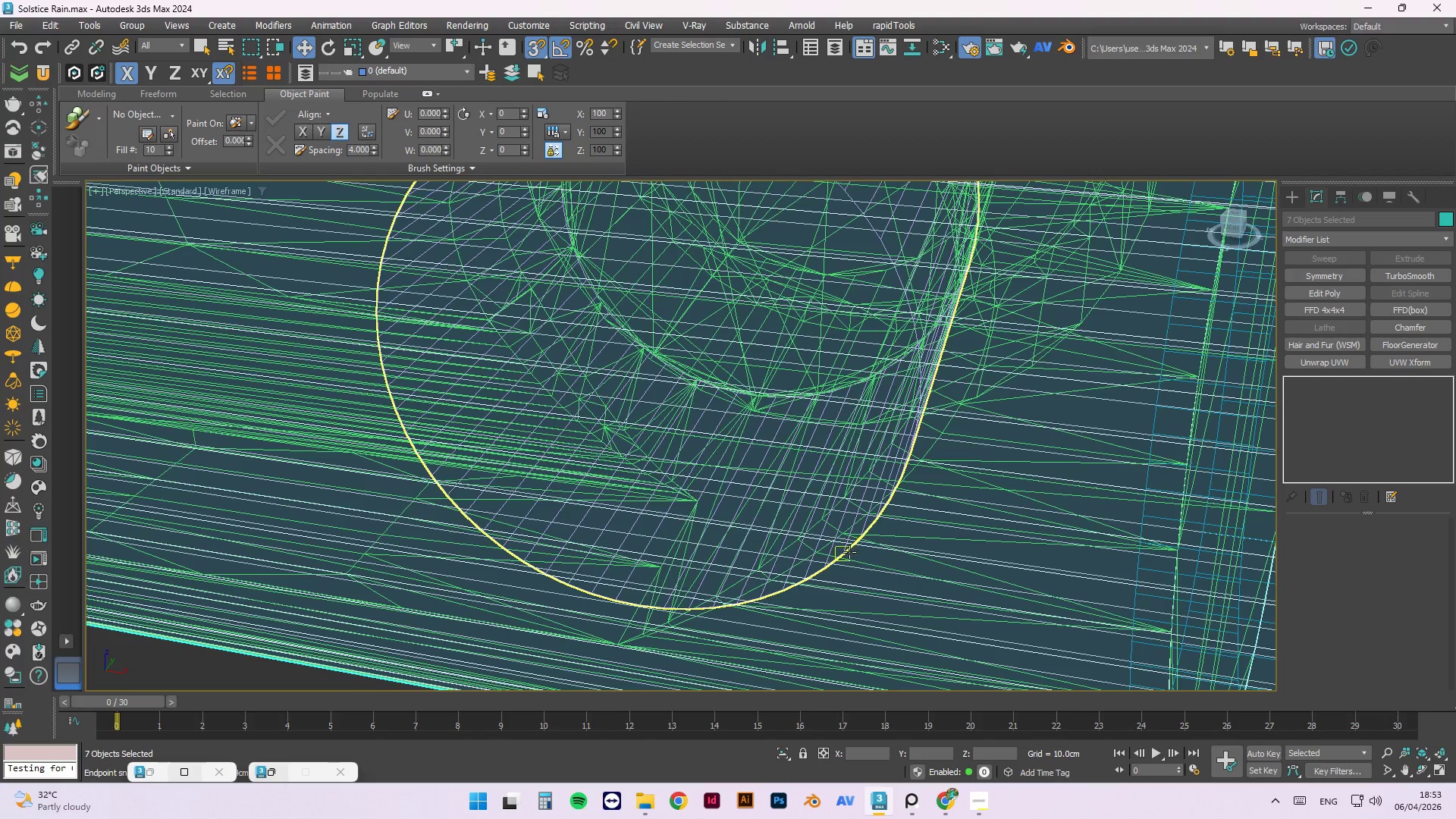 
left_click([849, 553])
 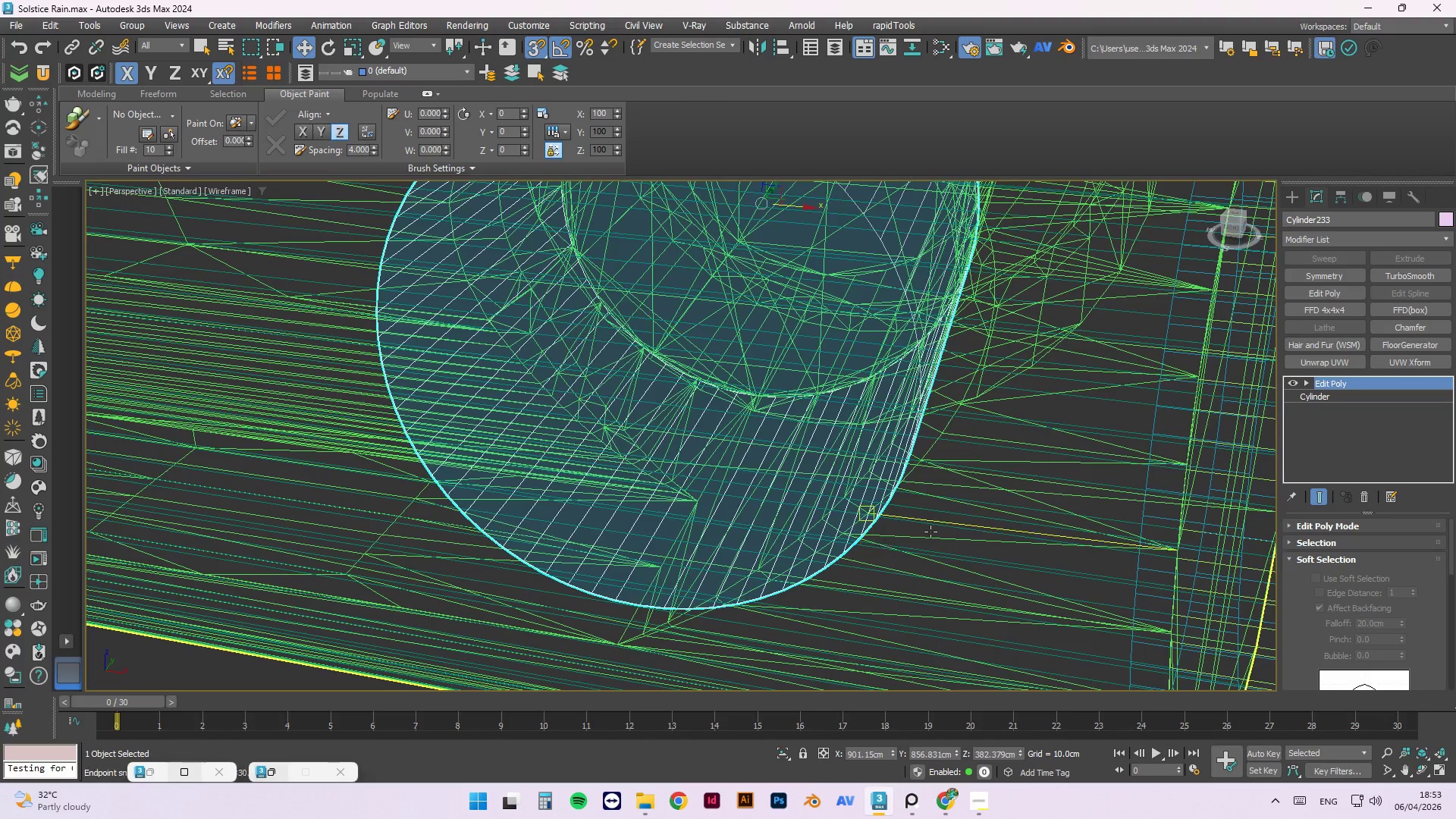 
scroll: coordinate [962, 516], scroll_direction: down, amount: 3.0
 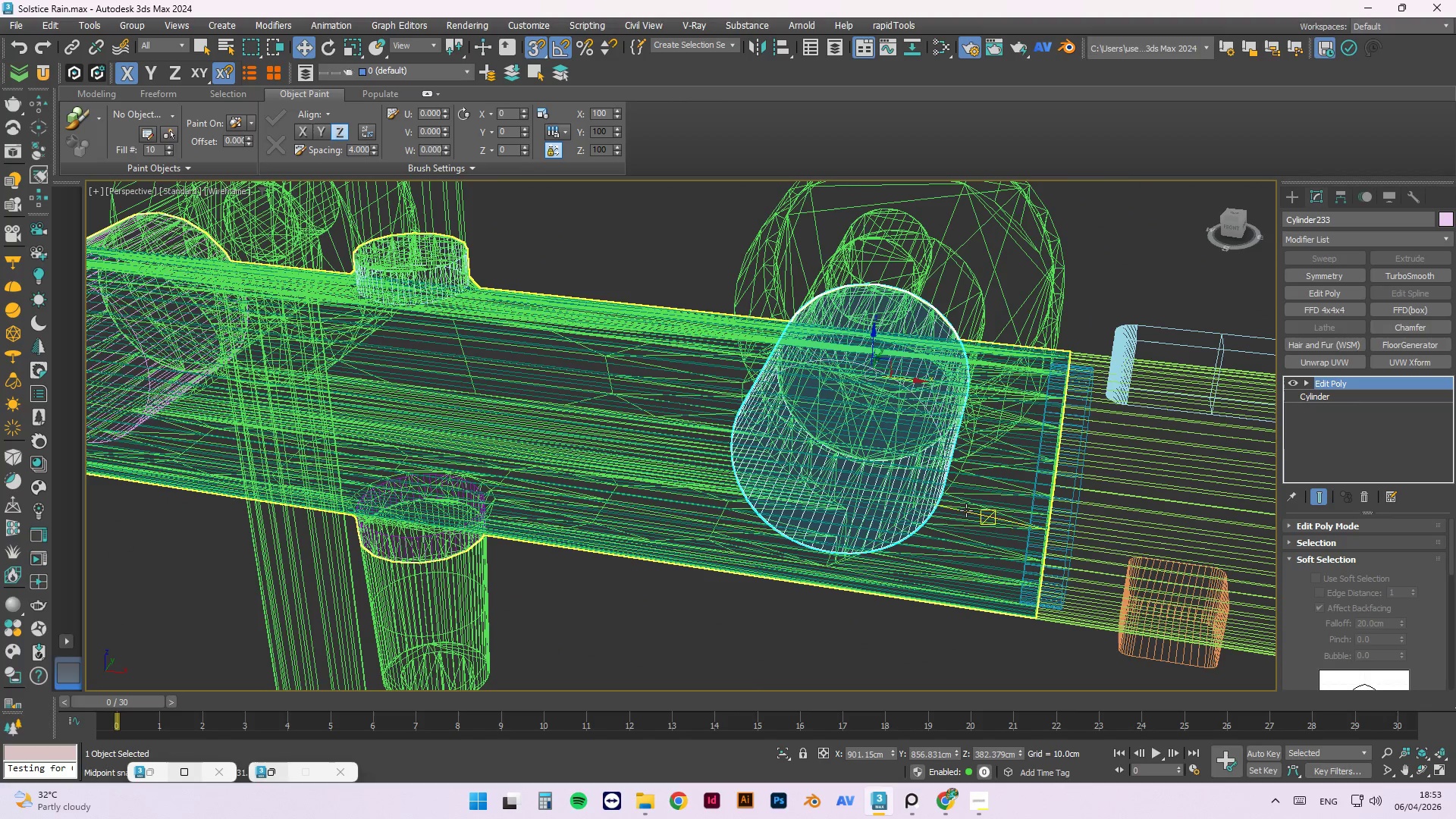 
key(Control+Z)
 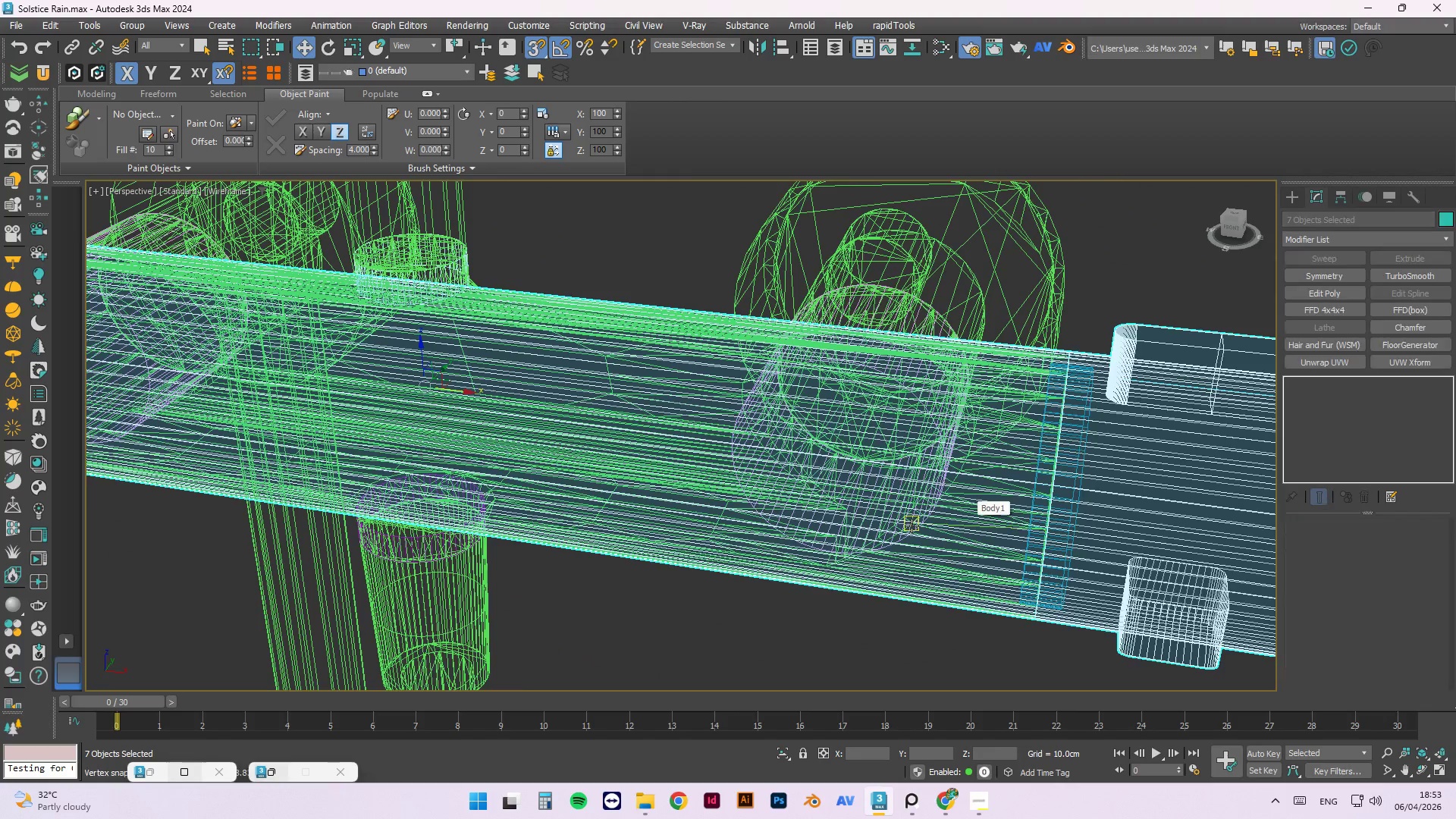 
hold_key(key=ControlLeft, duration=1.28)
 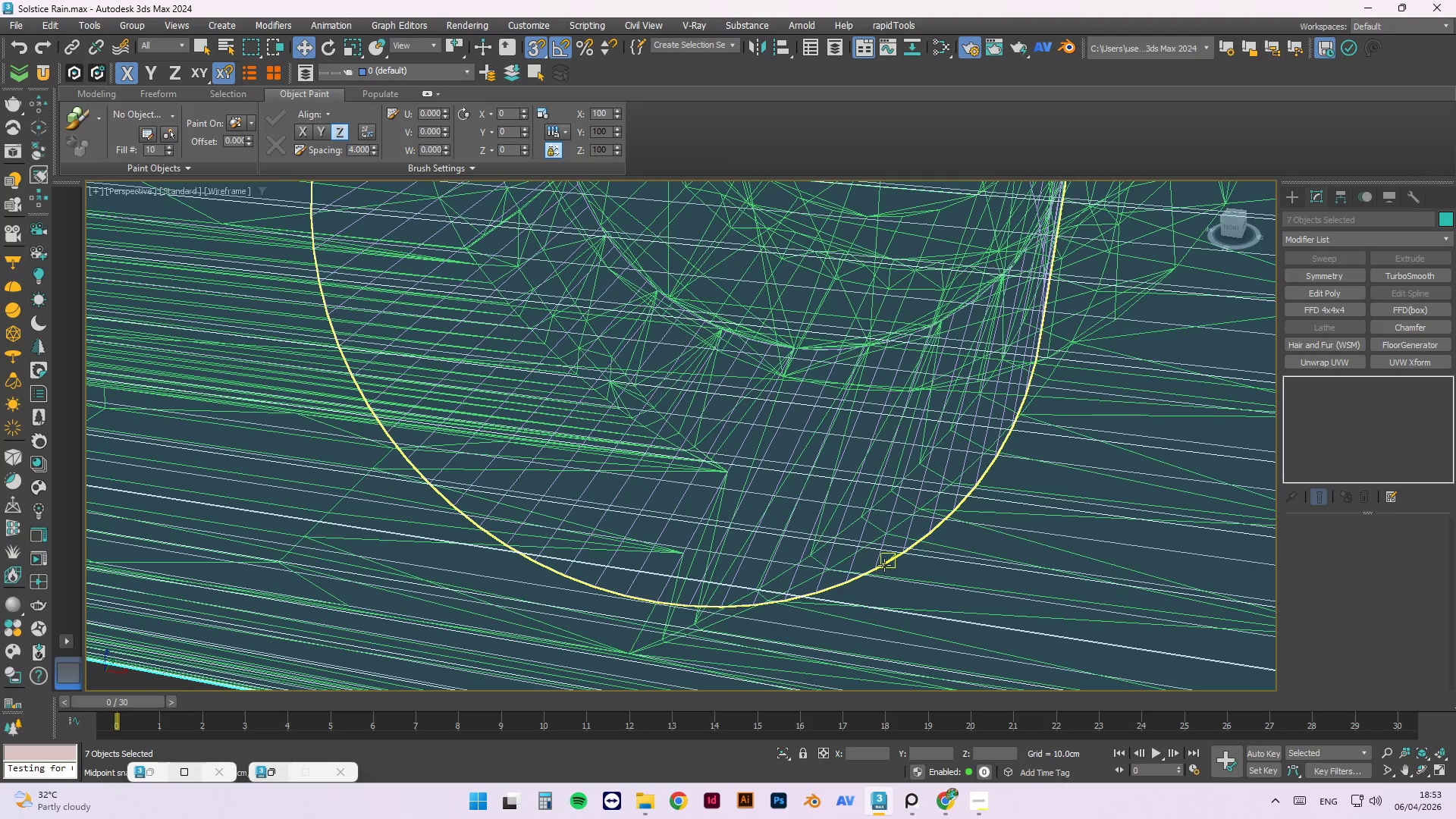 
scroll: coordinate [906, 551], scroll_direction: up, amount: 4.0
 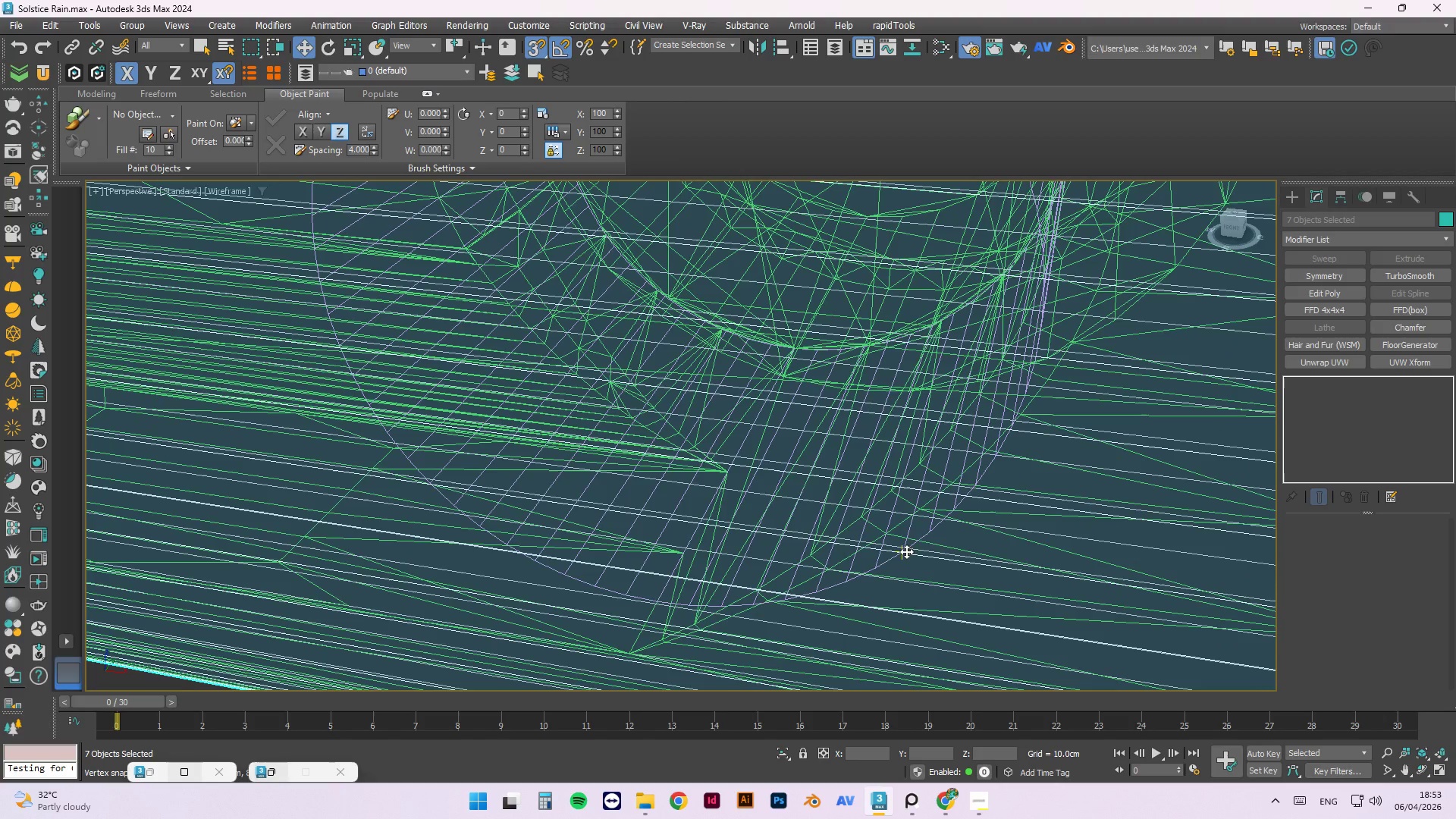 
hold_key(key=ControlLeft, duration=0.98)
left_click([883, 562])
 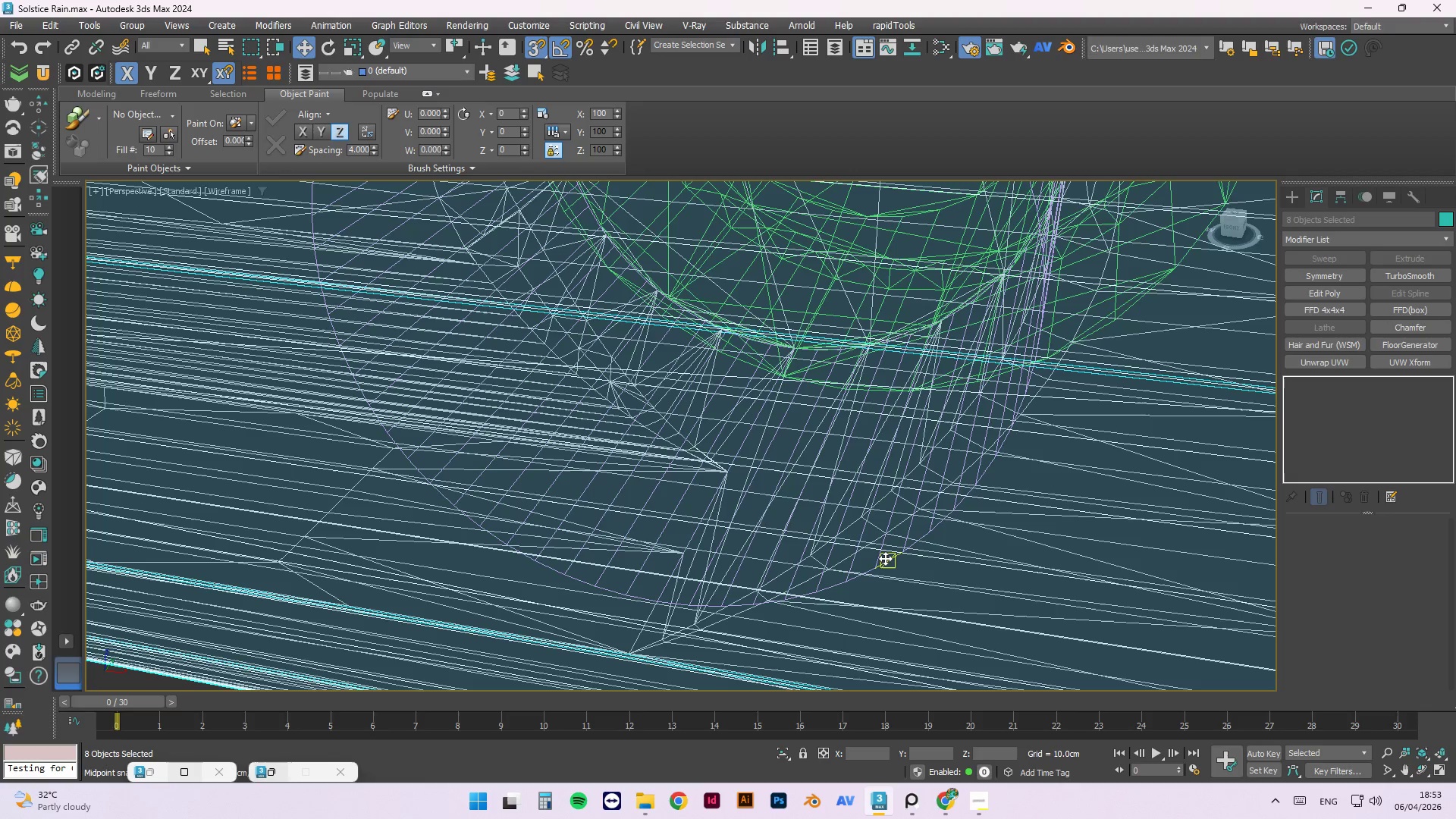 
key(Control+ControlLeft)
 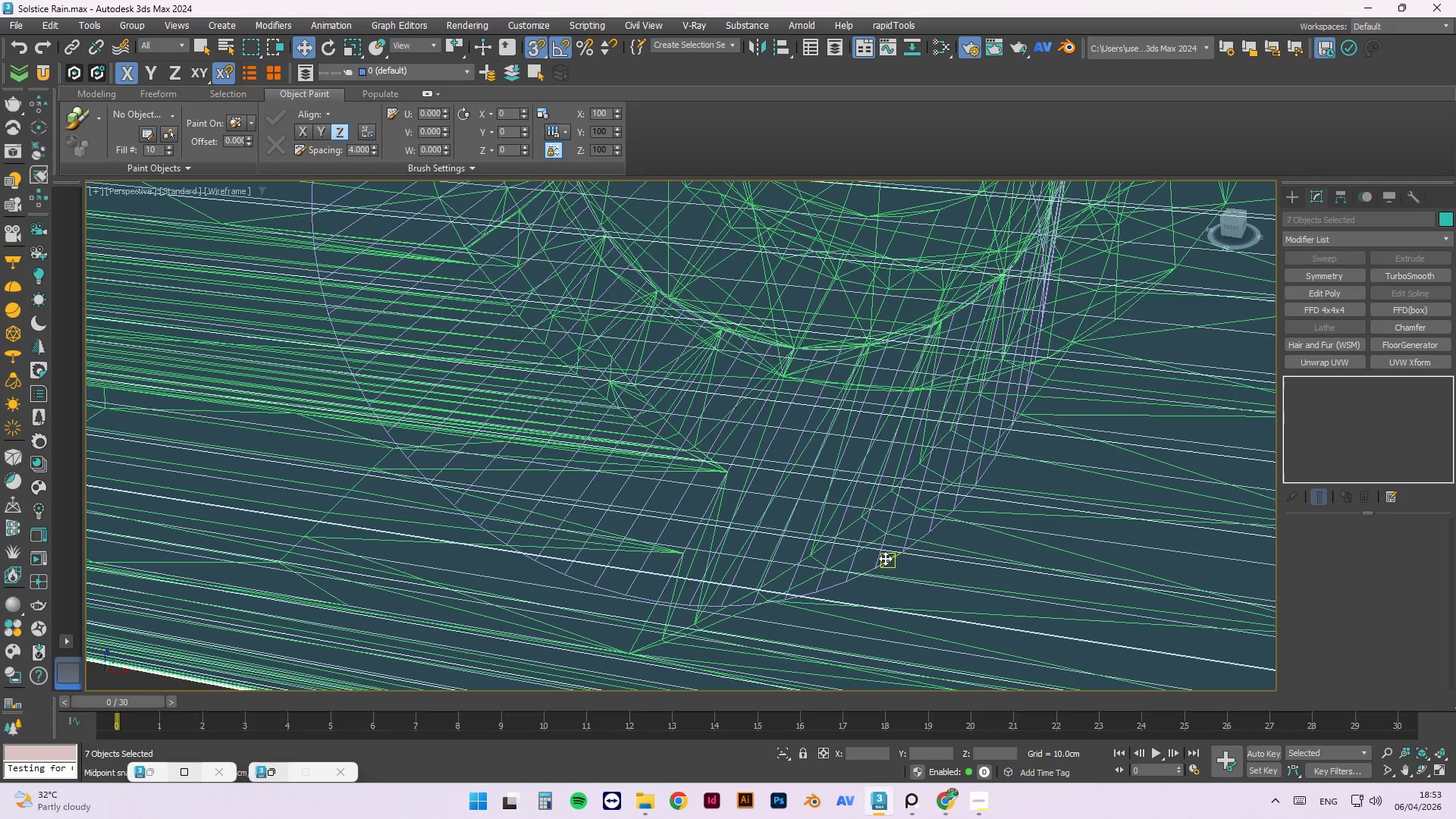 
key(Control+Z)
 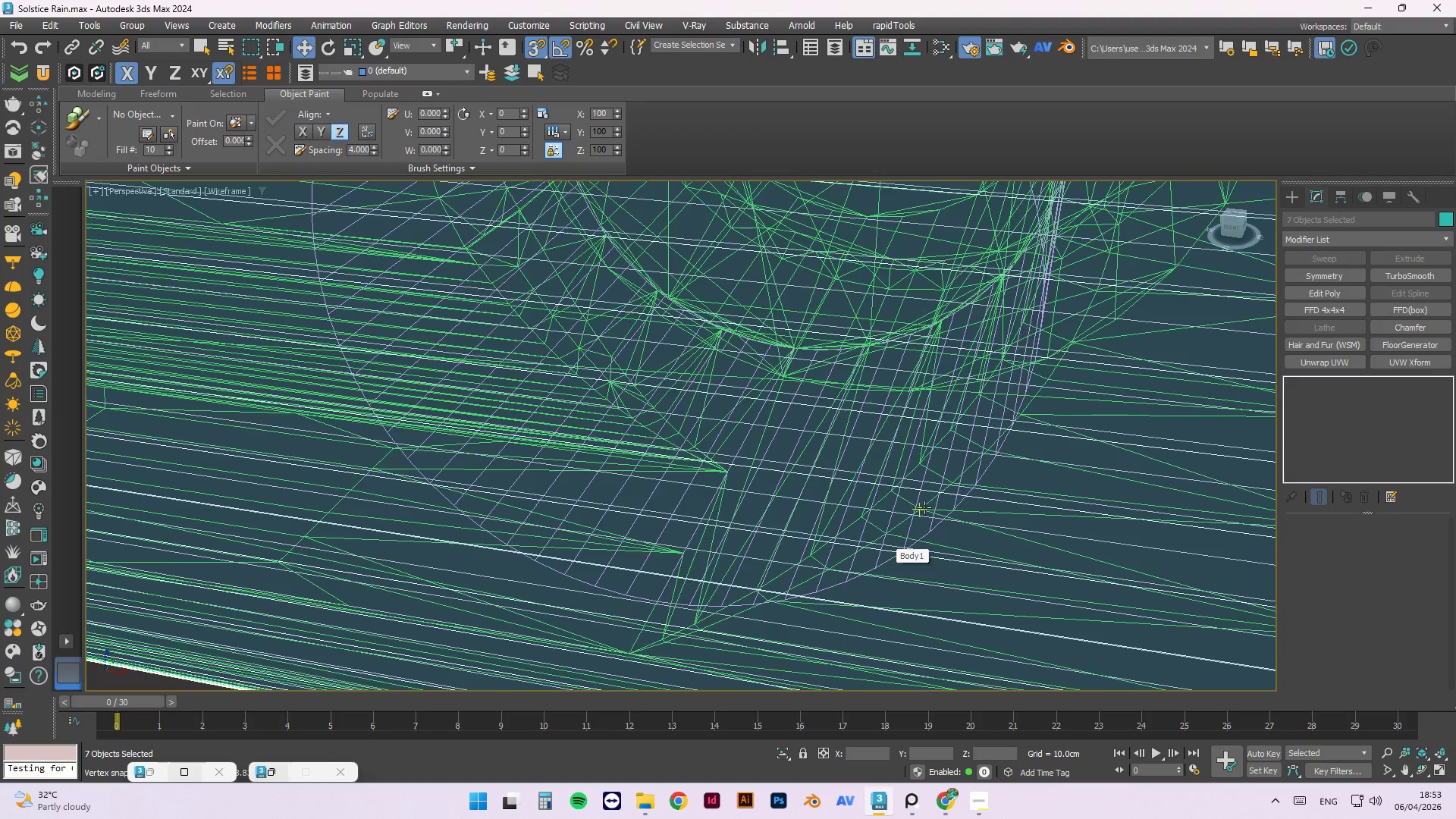 
scroll: coordinate [924, 507], scroll_direction: up, amount: 2.0
 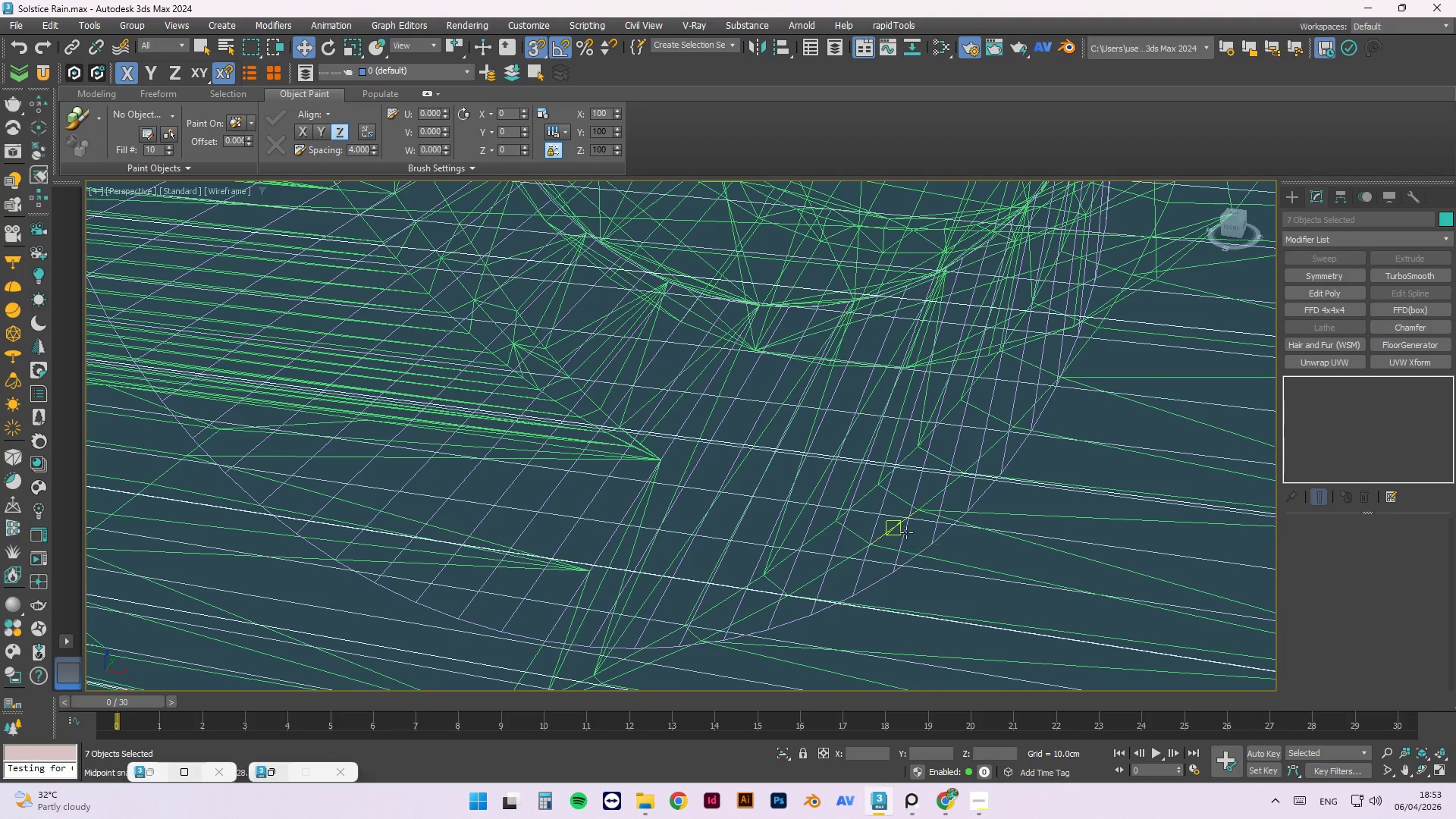 
hold_key(key=ControlLeft, duration=1.03)
left_click([903, 532])
 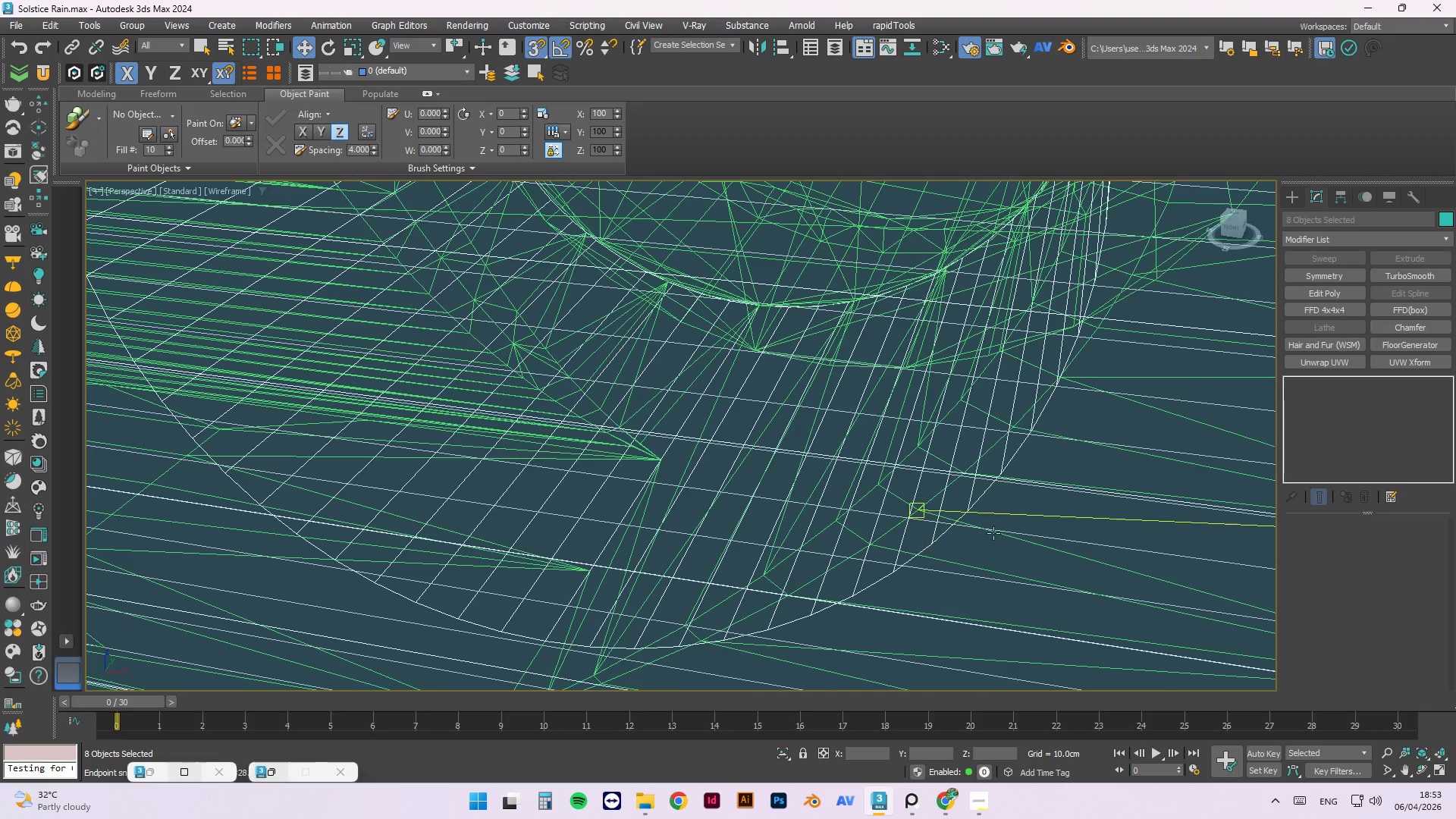 
scroll: coordinate [1016, 528], scroll_direction: down, amount: 8.0
 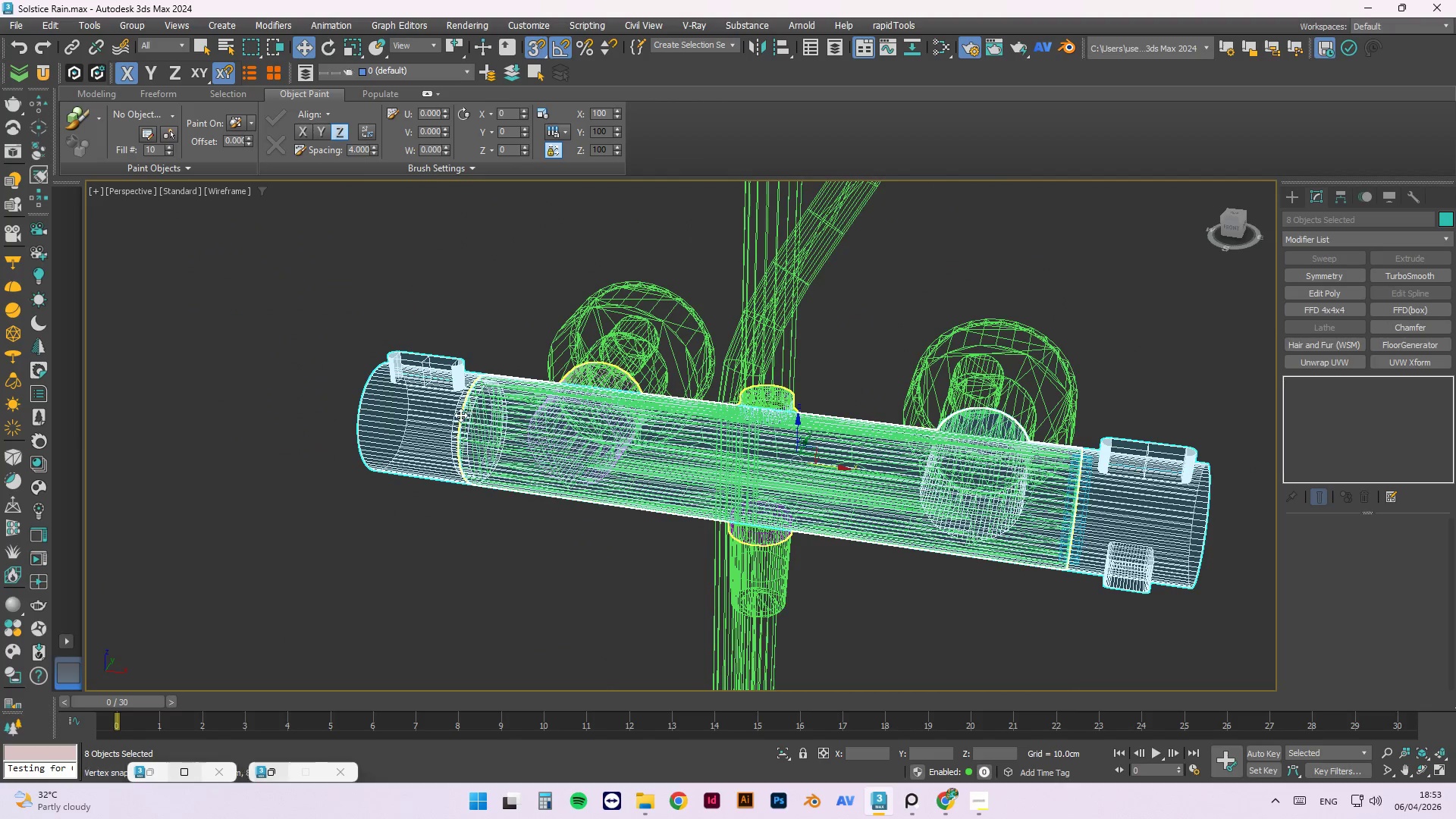 
scroll: coordinate [563, 463], scroll_direction: up, amount: 9.0
 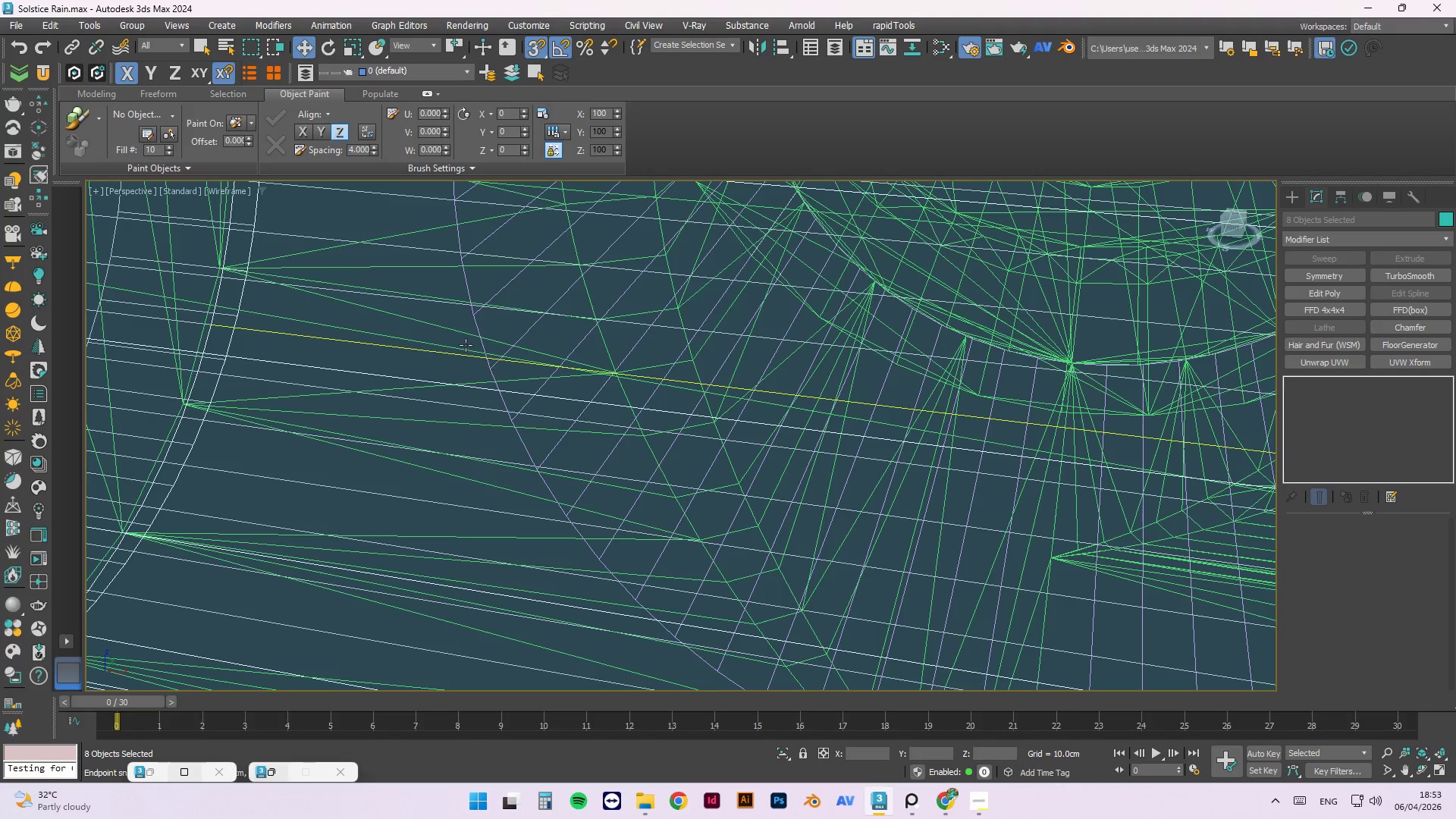 
wait(5.67)
 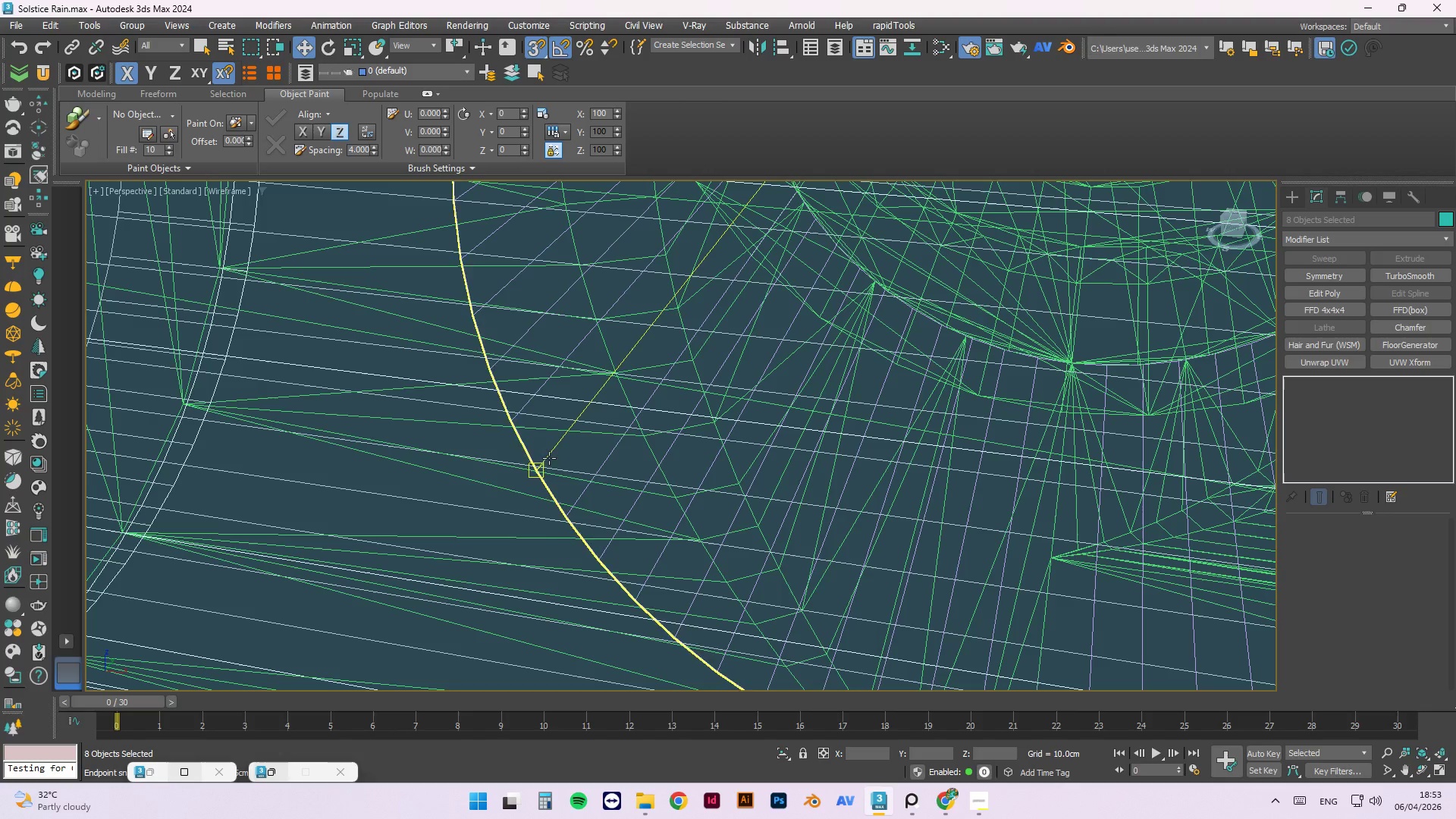 
left_click([500, 290])
 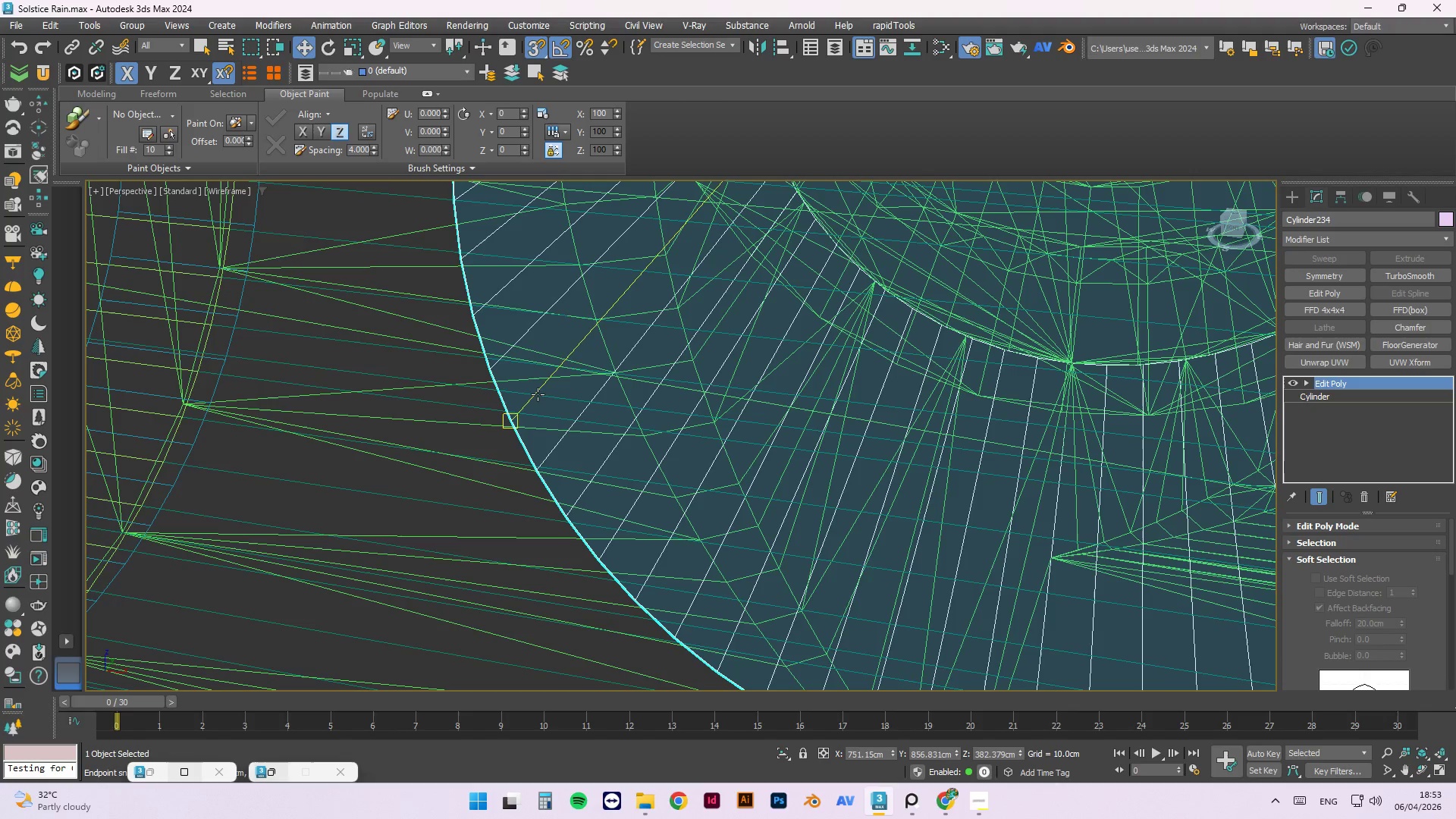 
key(Control+Z)
 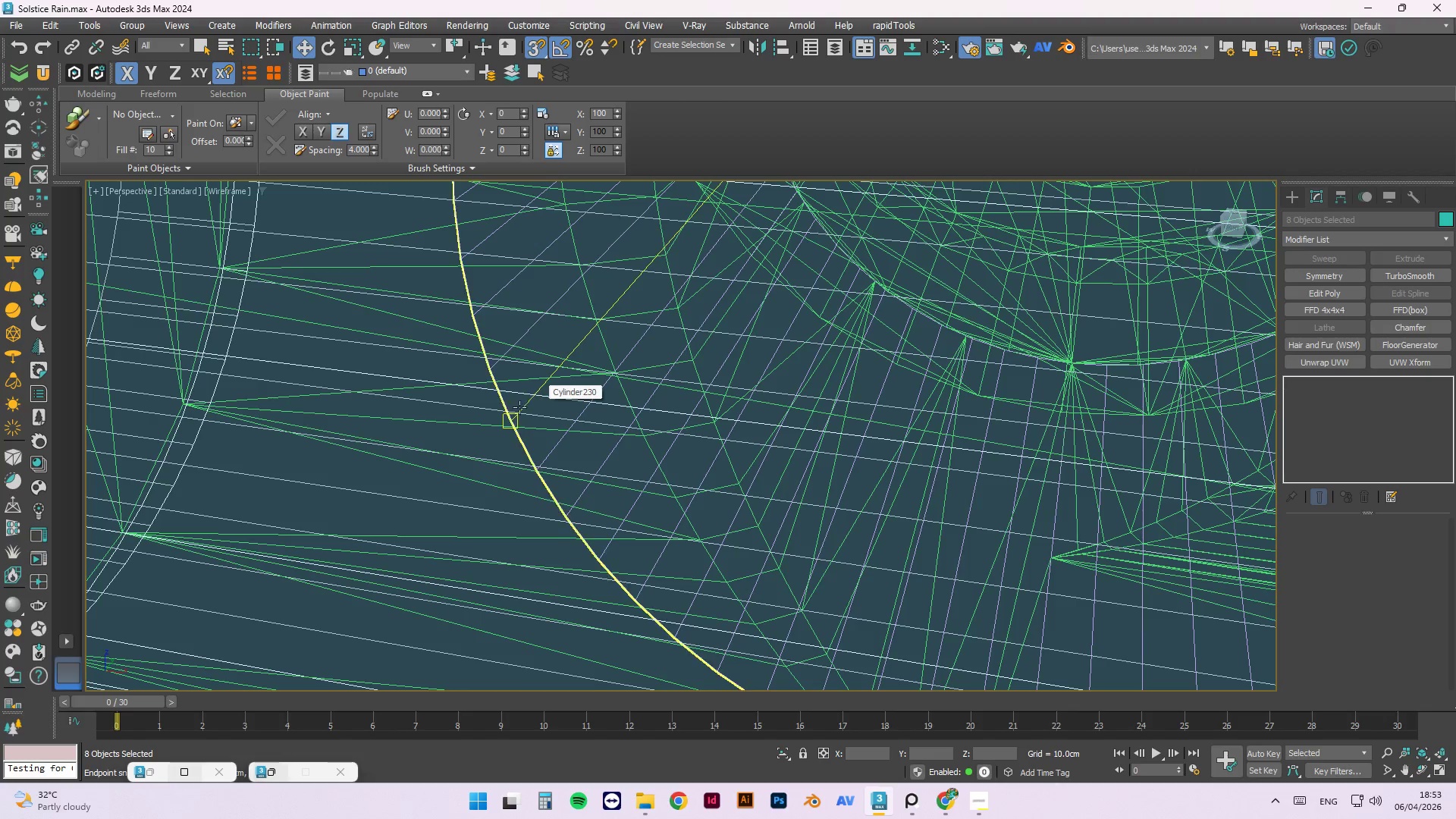 
hold_key(key=ControlLeft, duration=1.5)
 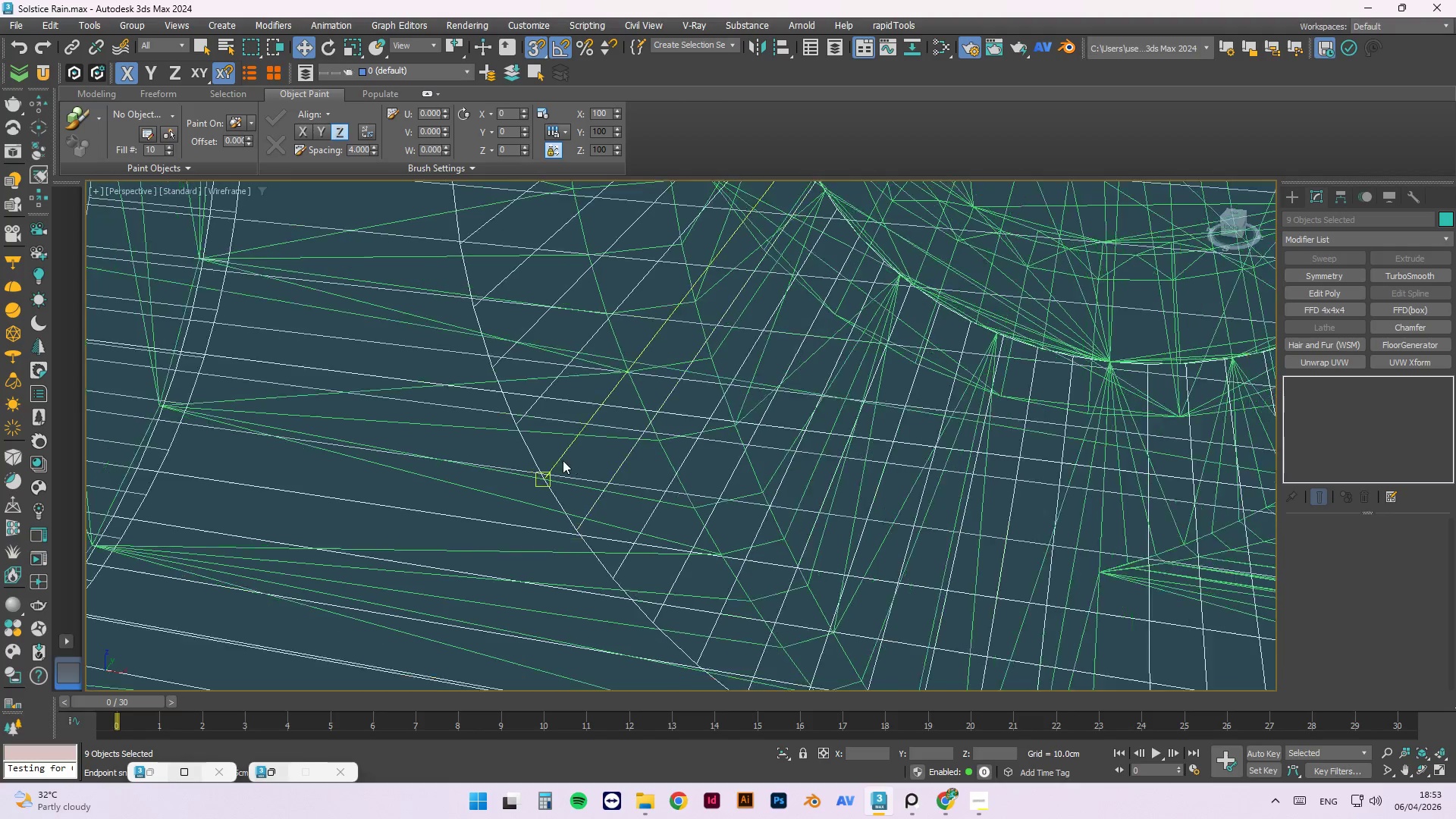 
scroll: coordinate [510, 419], scroll_direction: up, amount: 2.0
 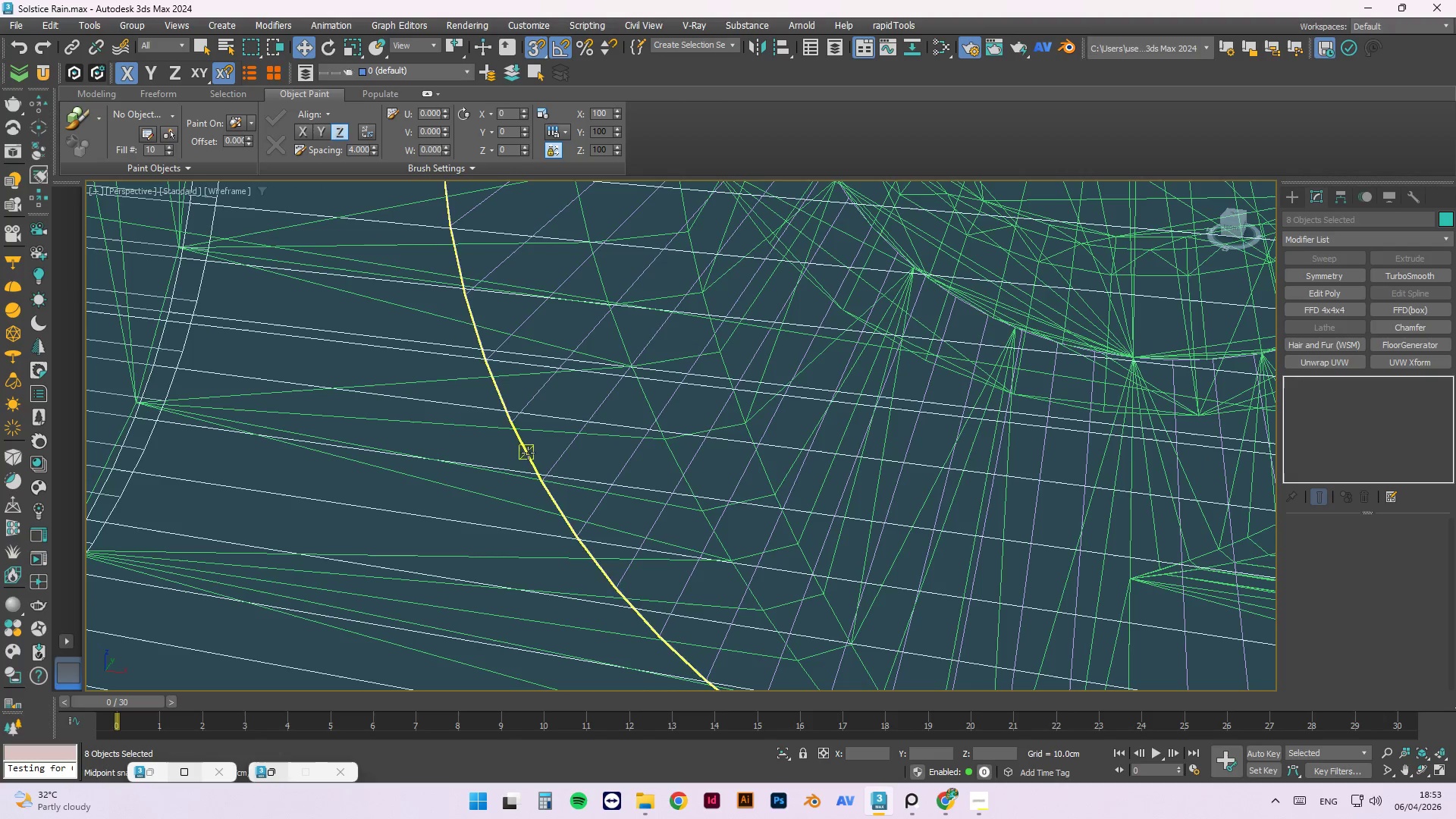 
left_click([564, 461])
 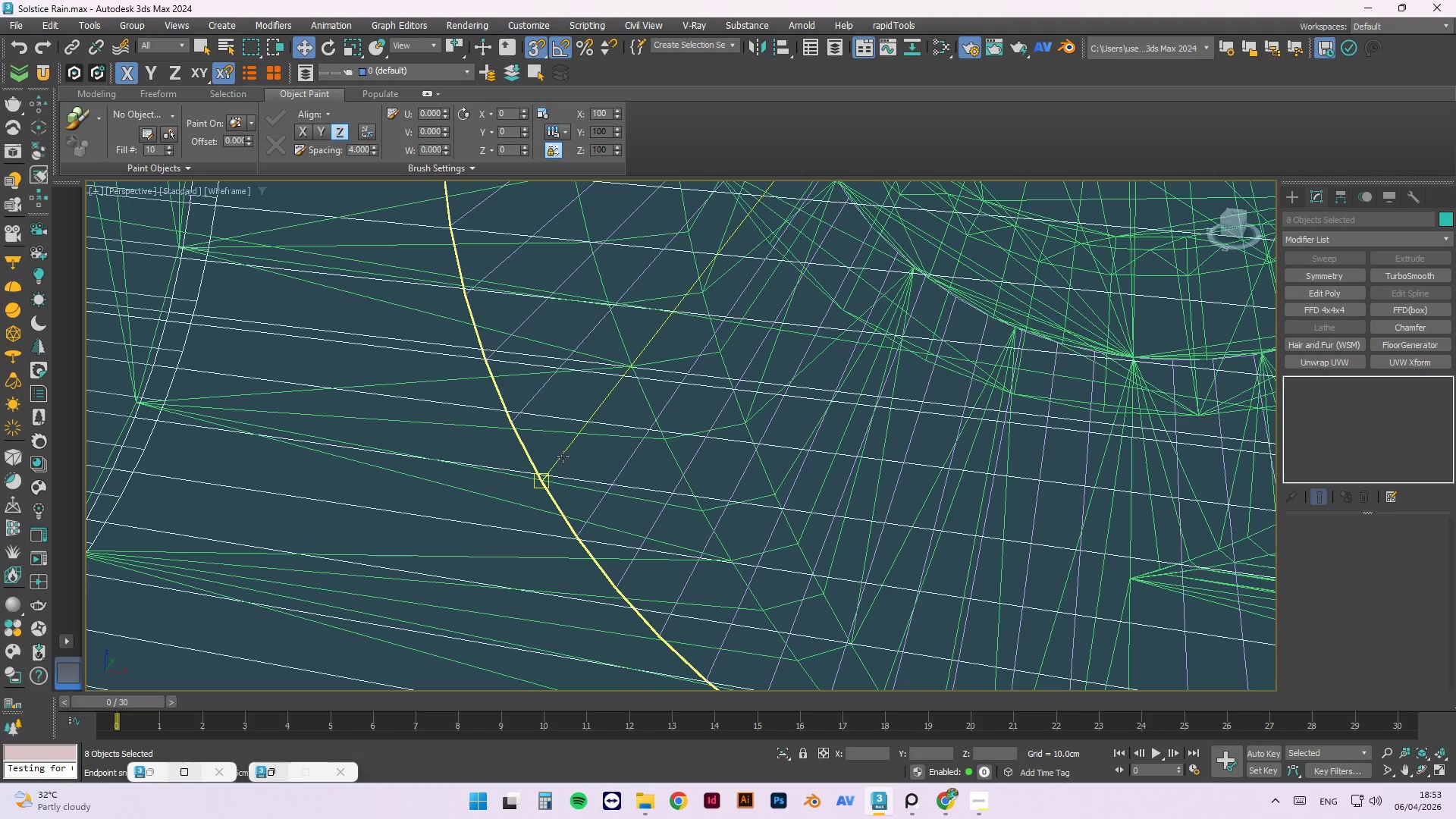 
left_click([562, 457])
 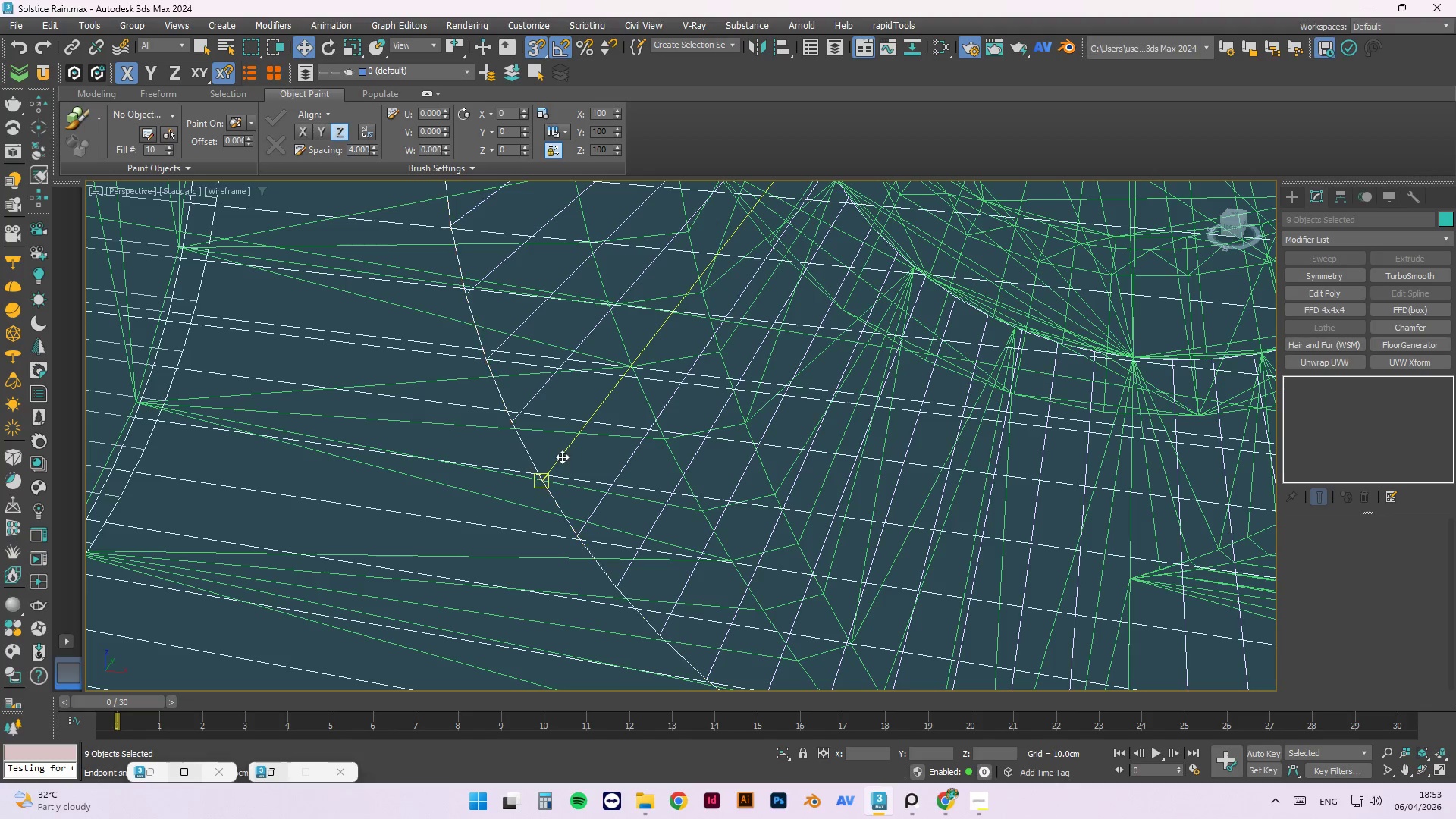 
key(Control+ControlLeft)
 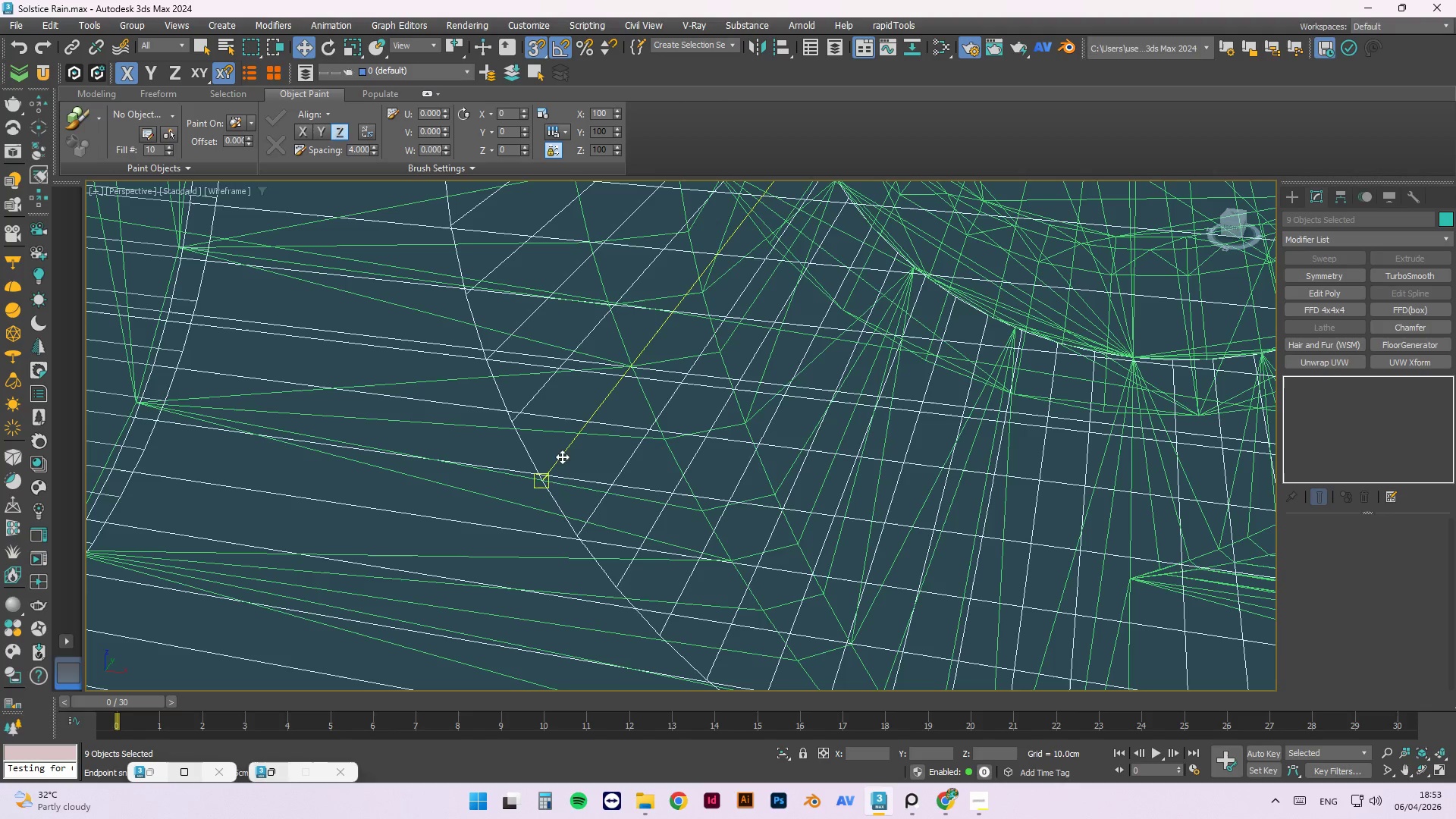 
key(Control+ControlLeft)
 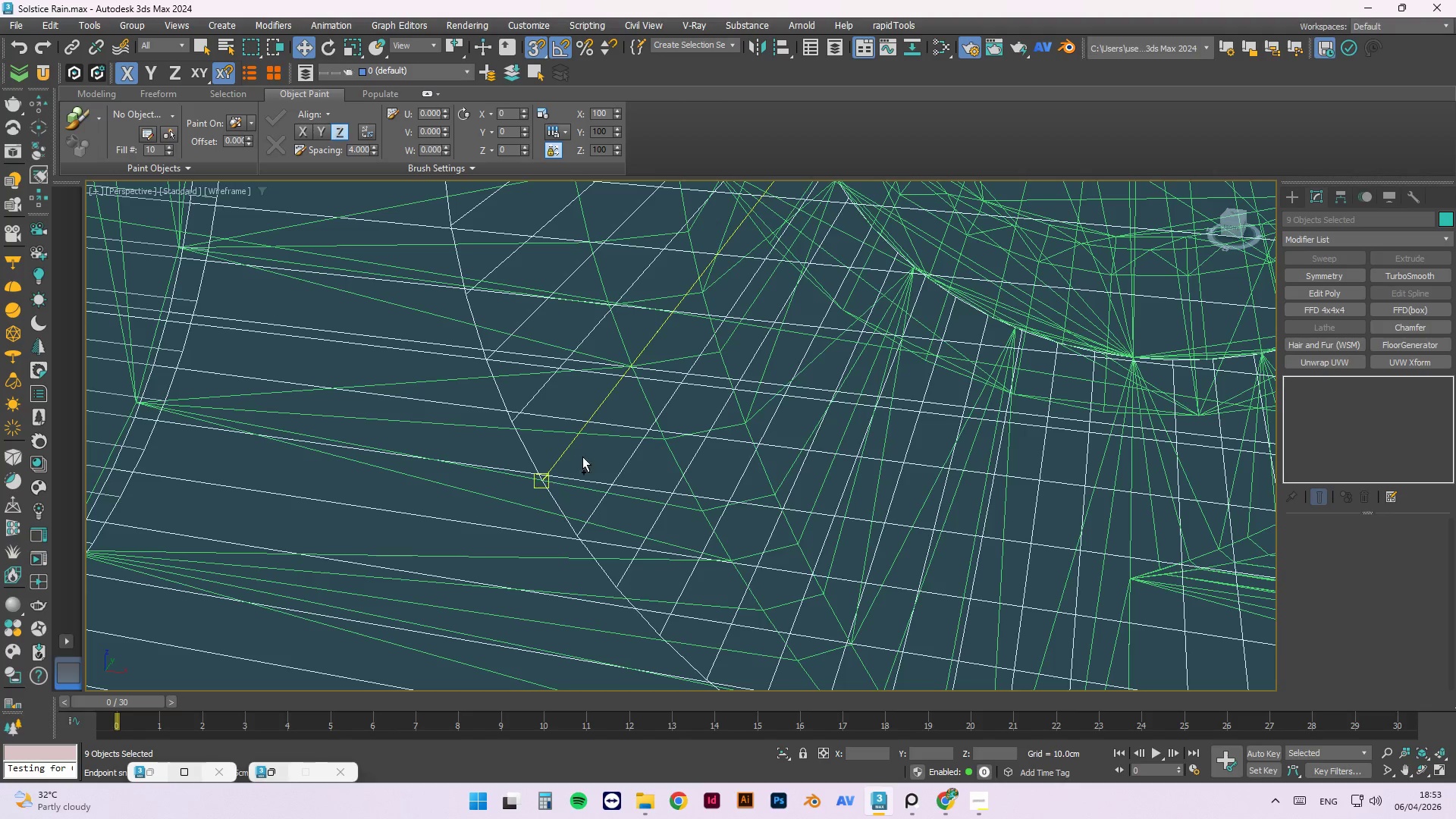 
key(Control+ControlLeft)
 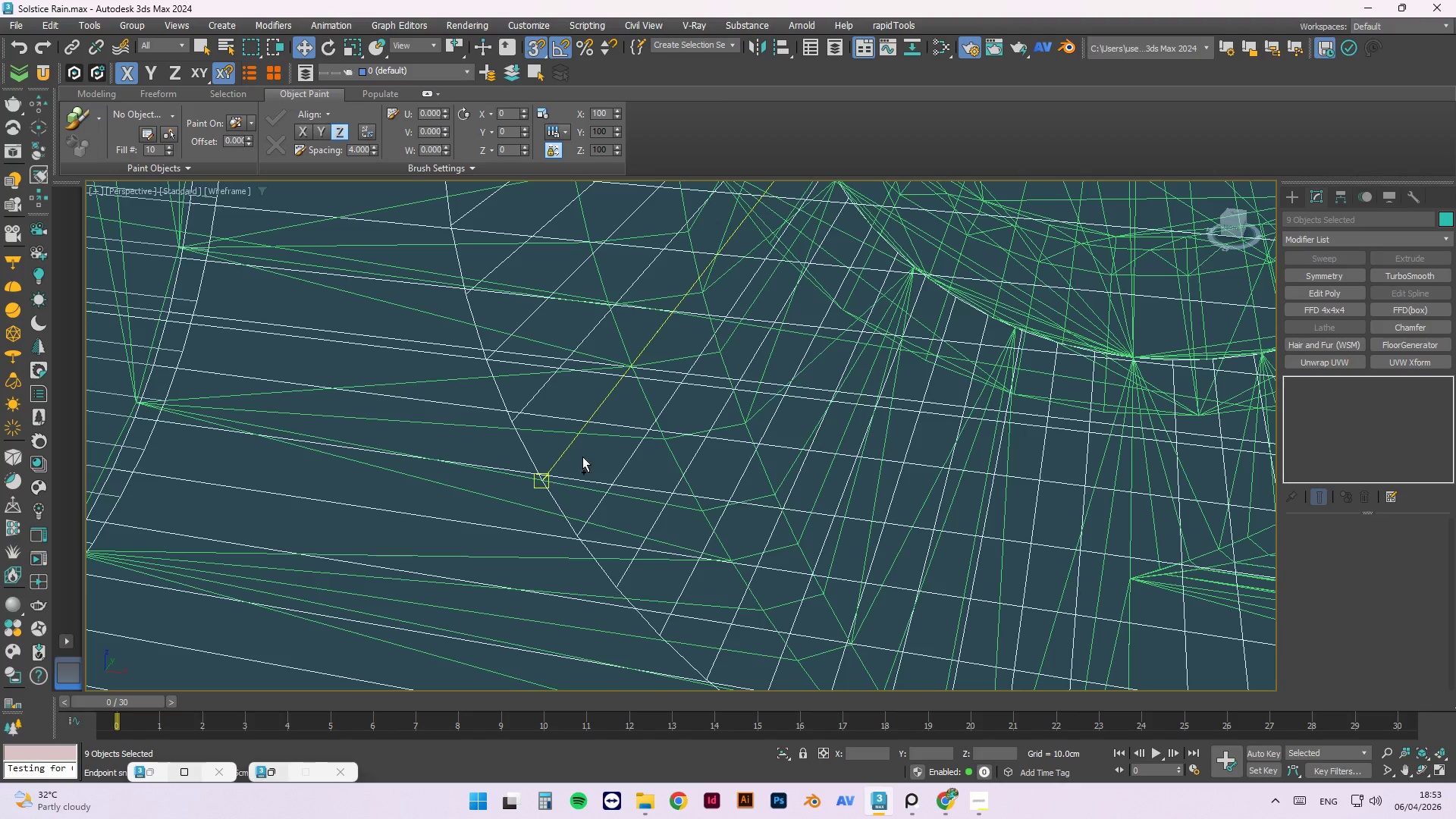 
key(Control+ControlLeft)
 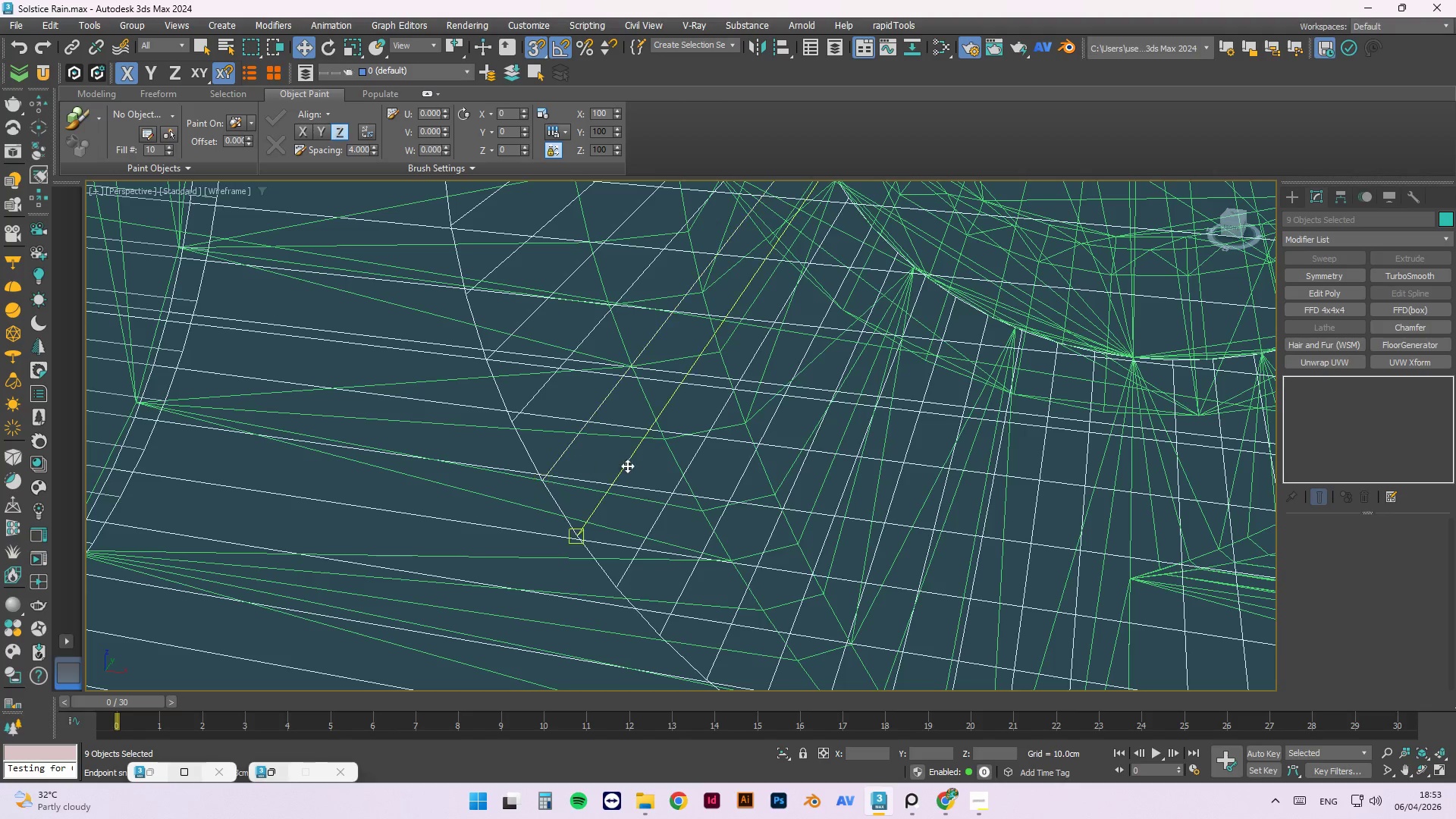 
key(Control+ControlLeft)
 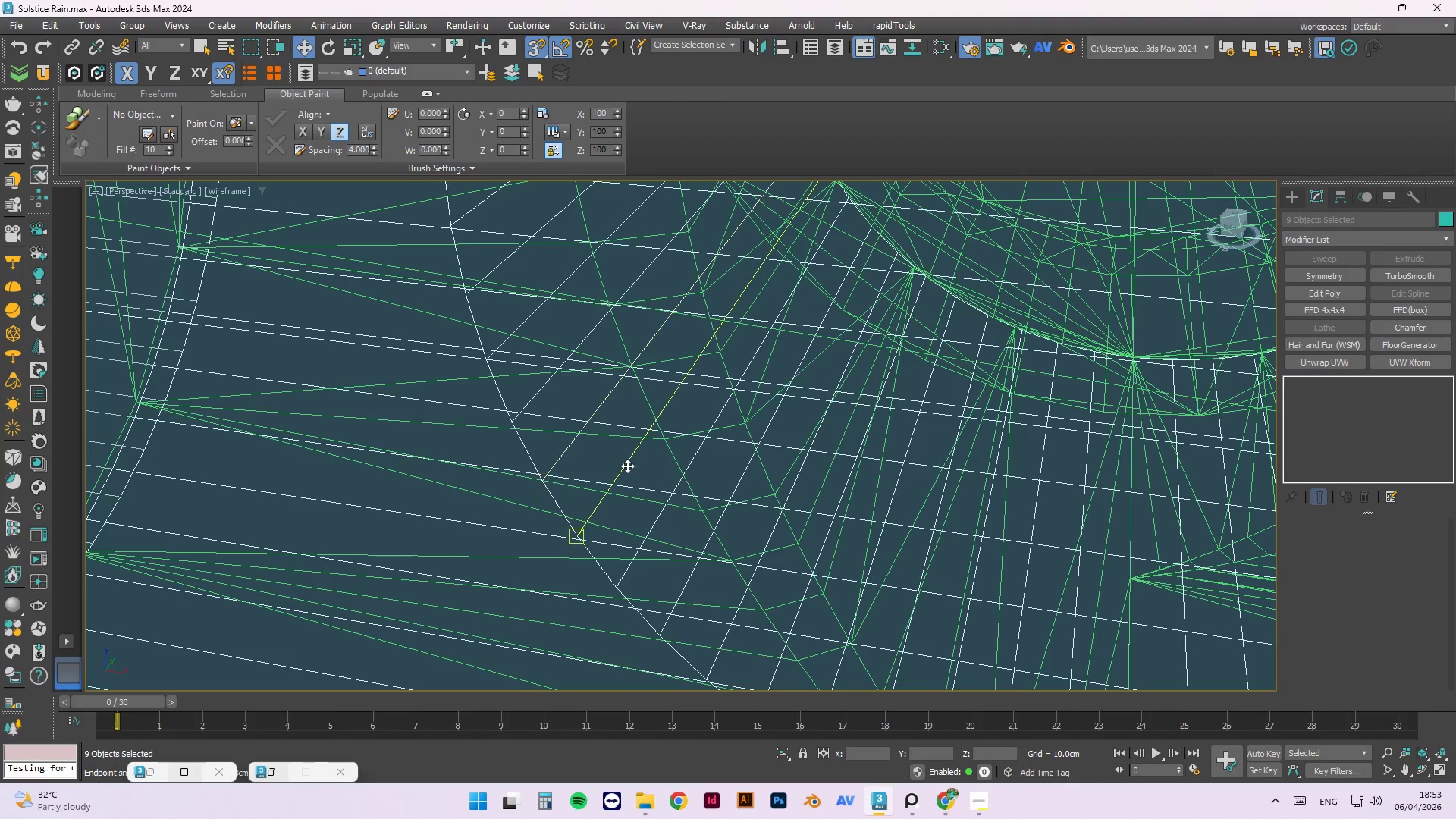 
key(Control+ControlLeft)
 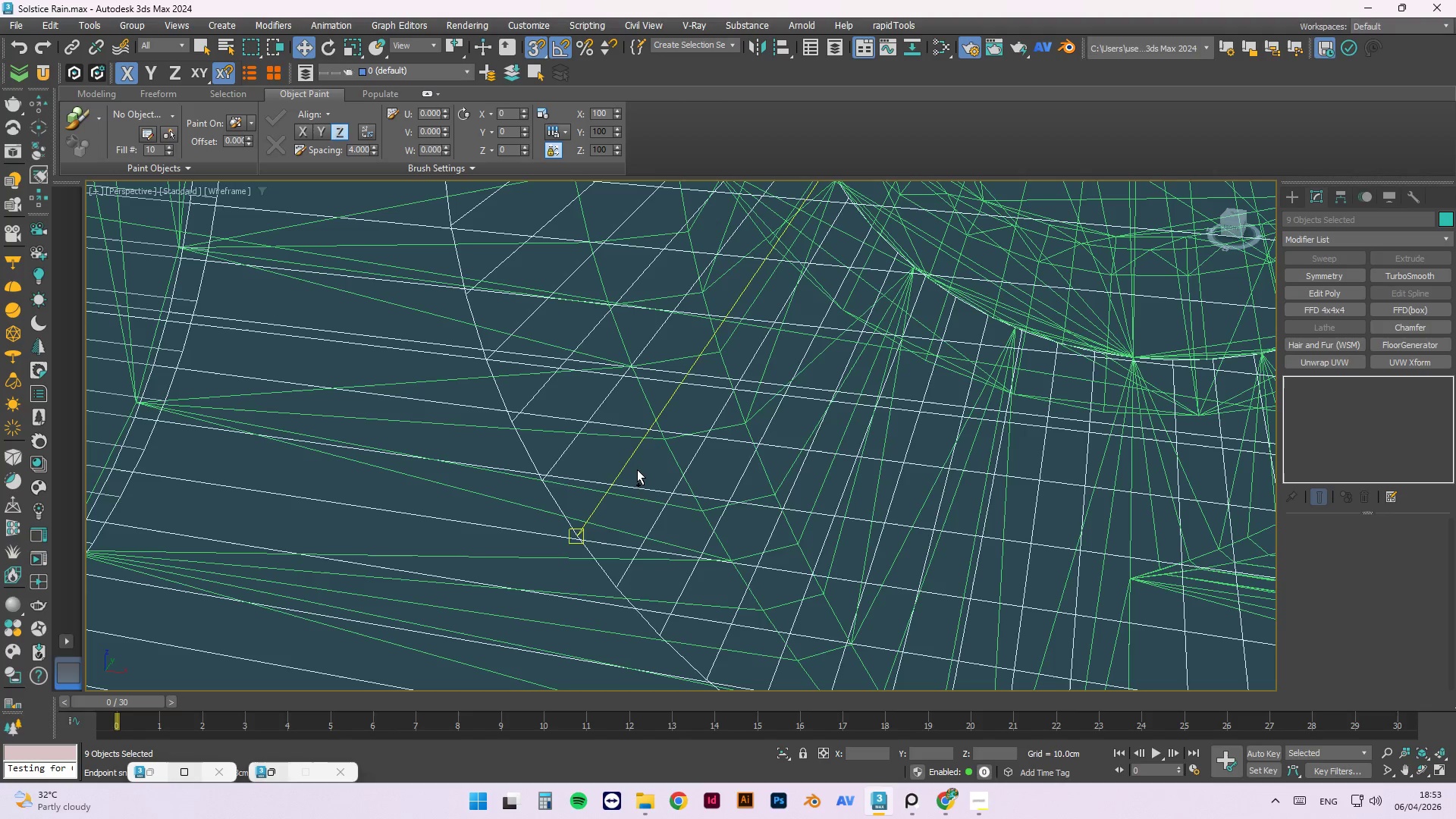 
key(Control+ControlLeft)
 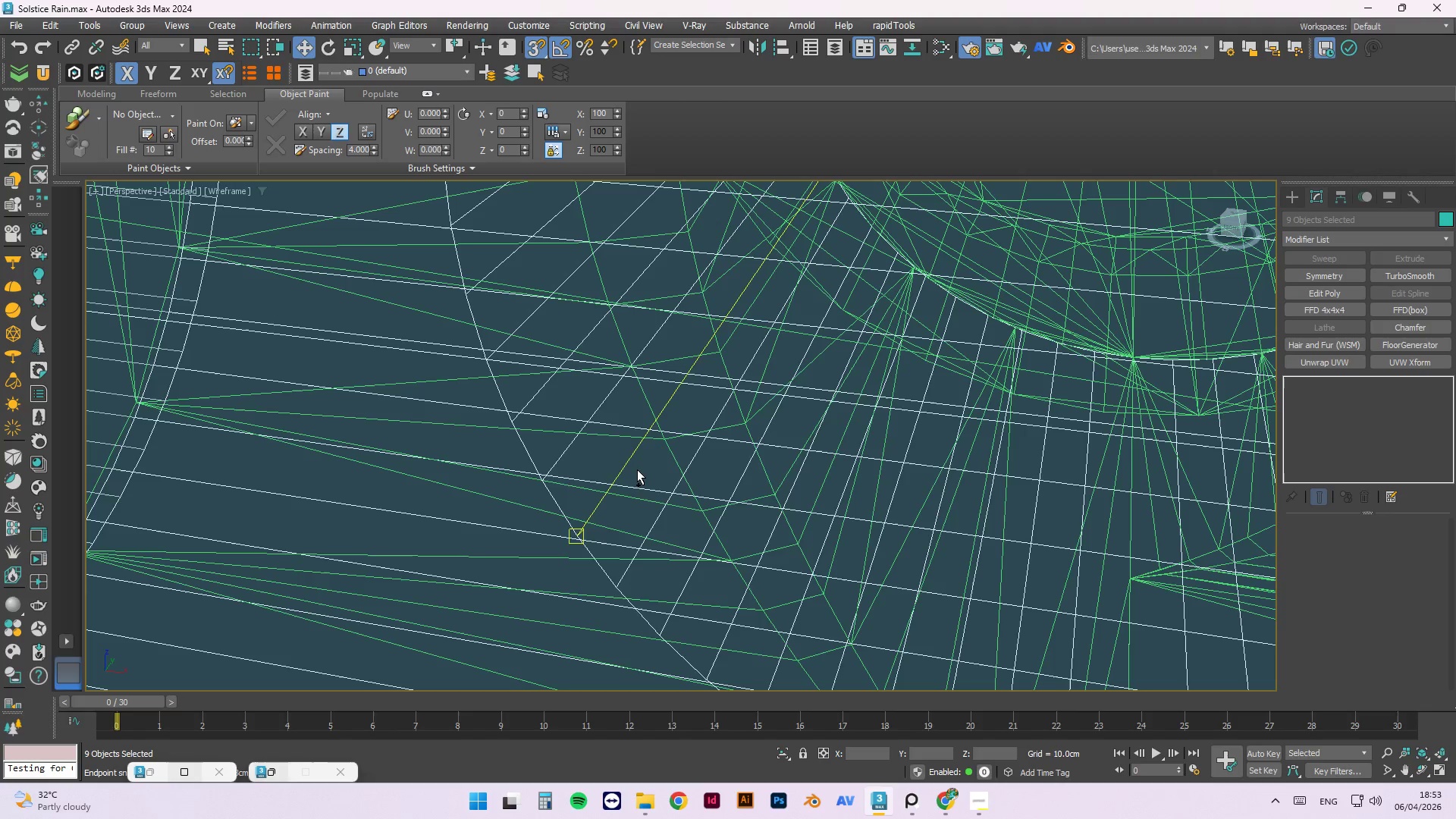 
key(Control+ControlLeft)
 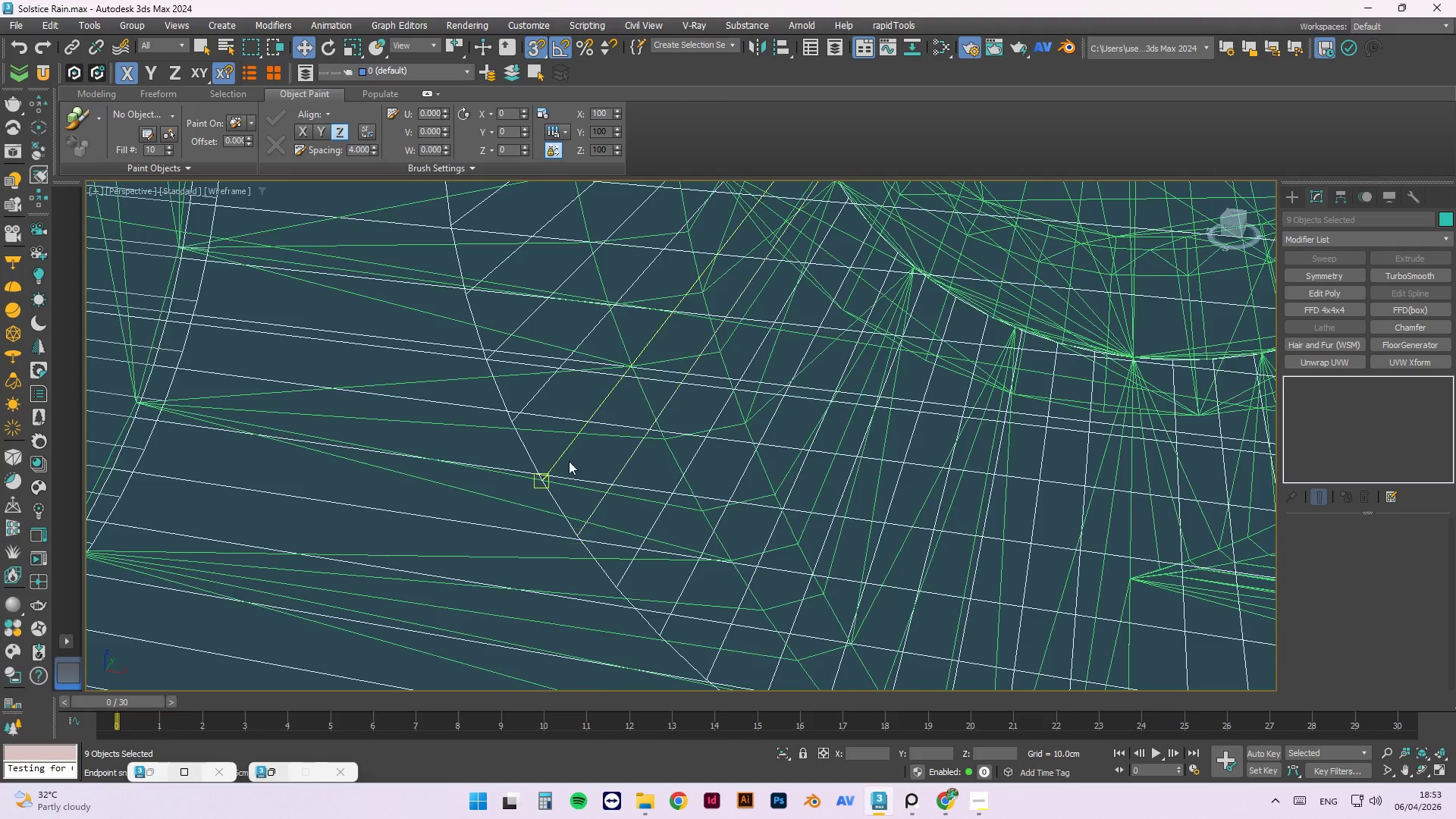 
scroll: coordinate [532, 460], scroll_direction: down, amount: 7.0
 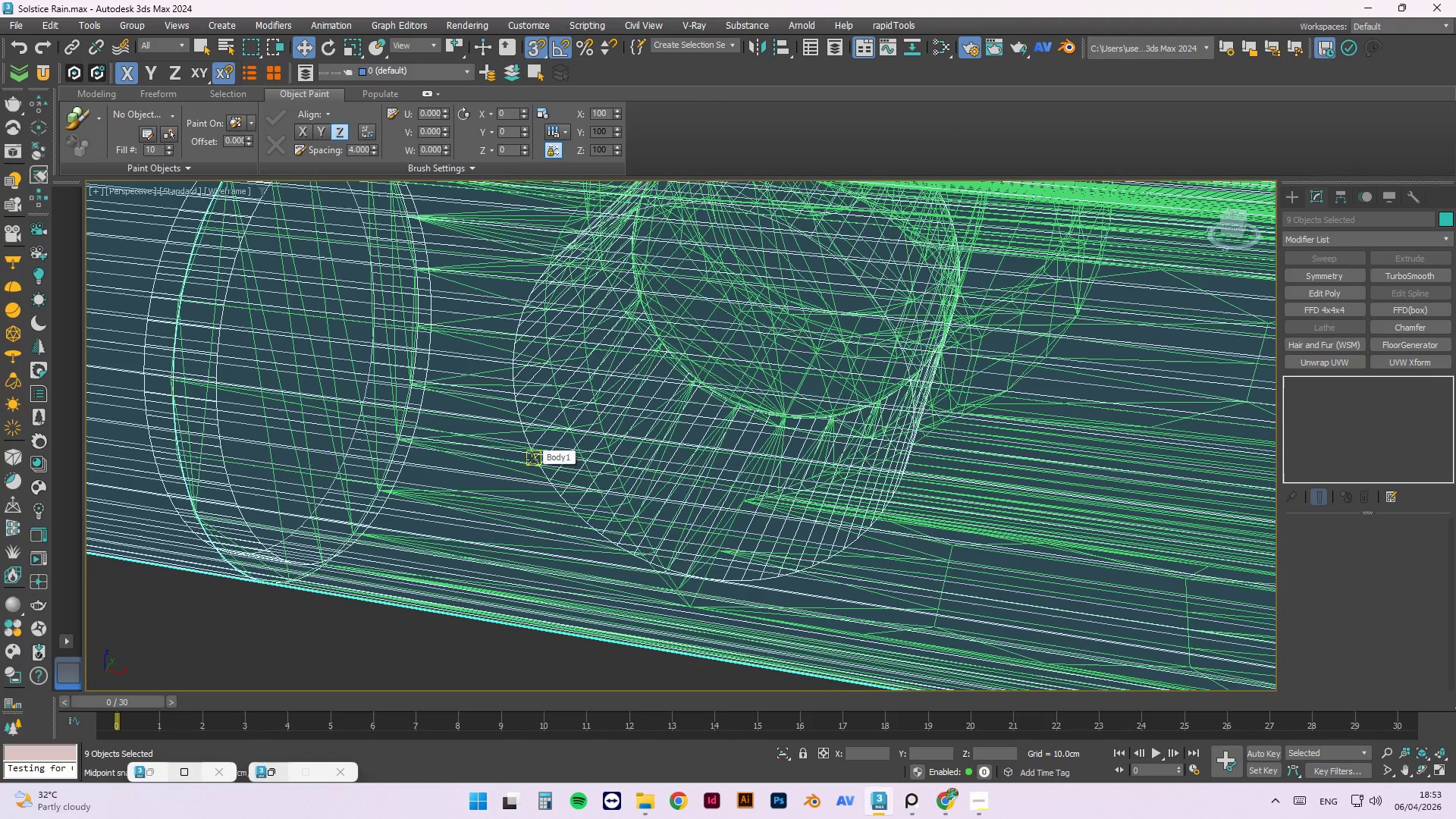 
key(Alt+Q)
 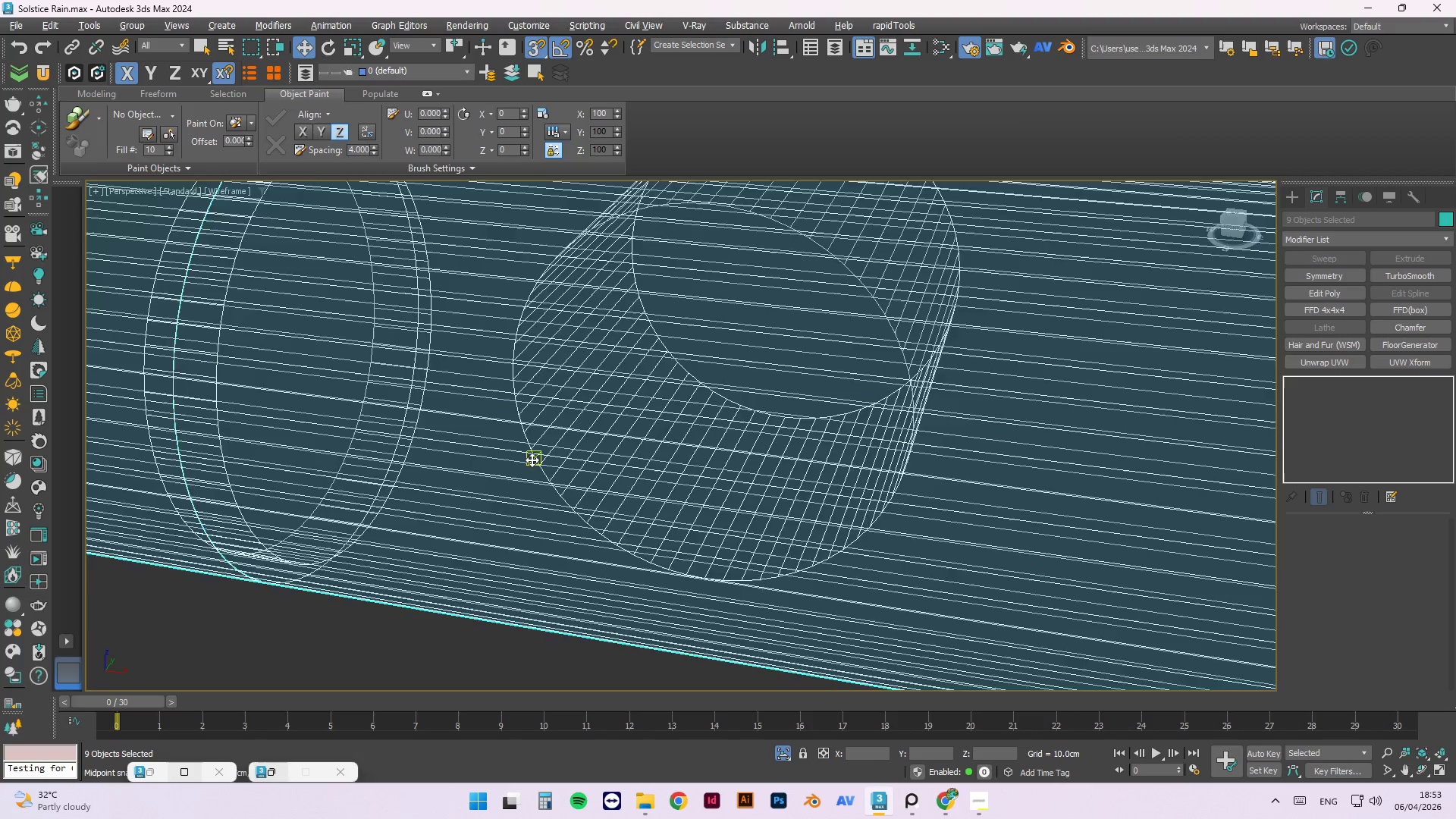 
left_click([613, 316])
 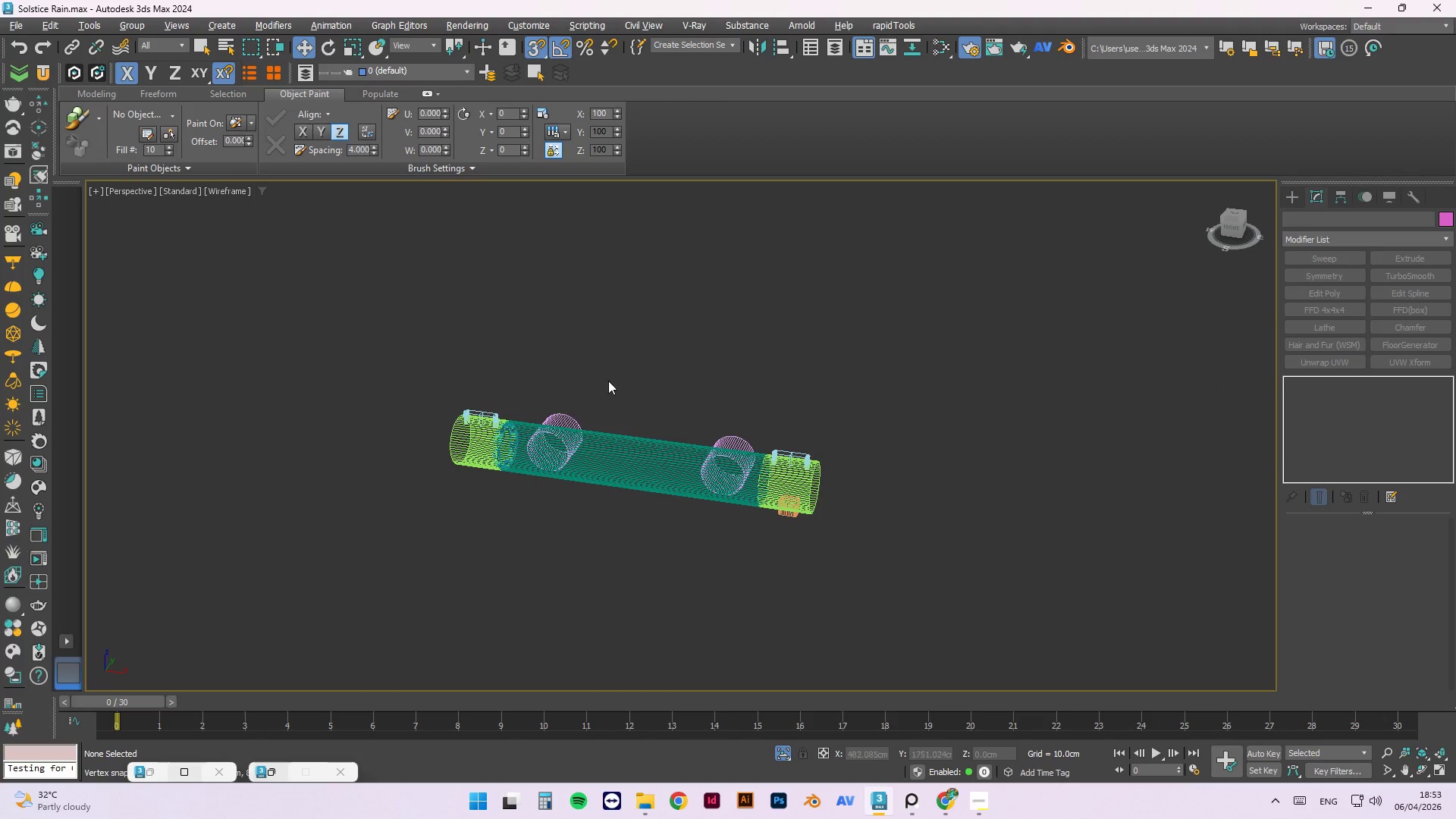 
scroll: coordinate [529, 457], scroll_direction: down, amount: 6.0
 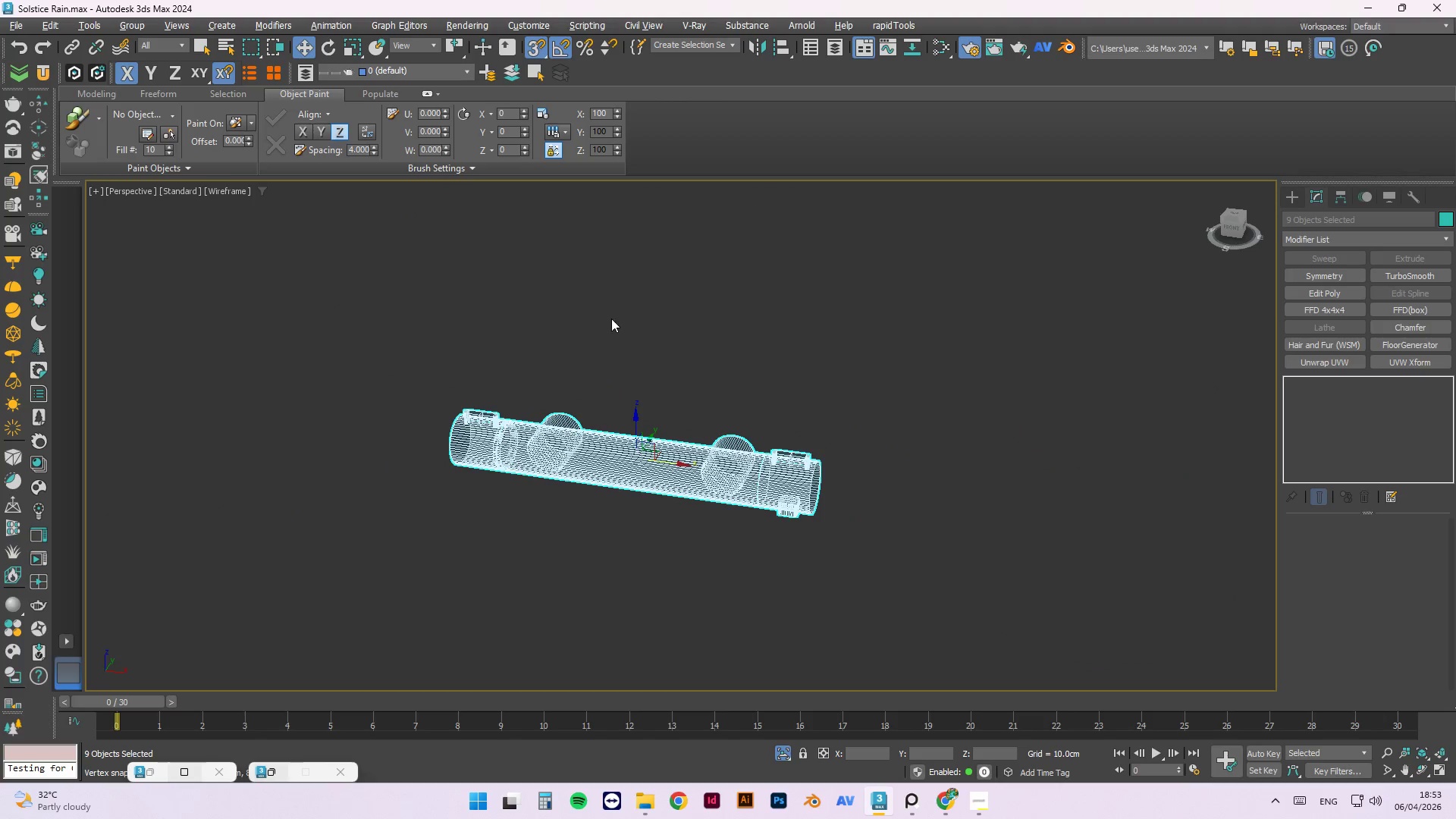 
key(Control+S)
 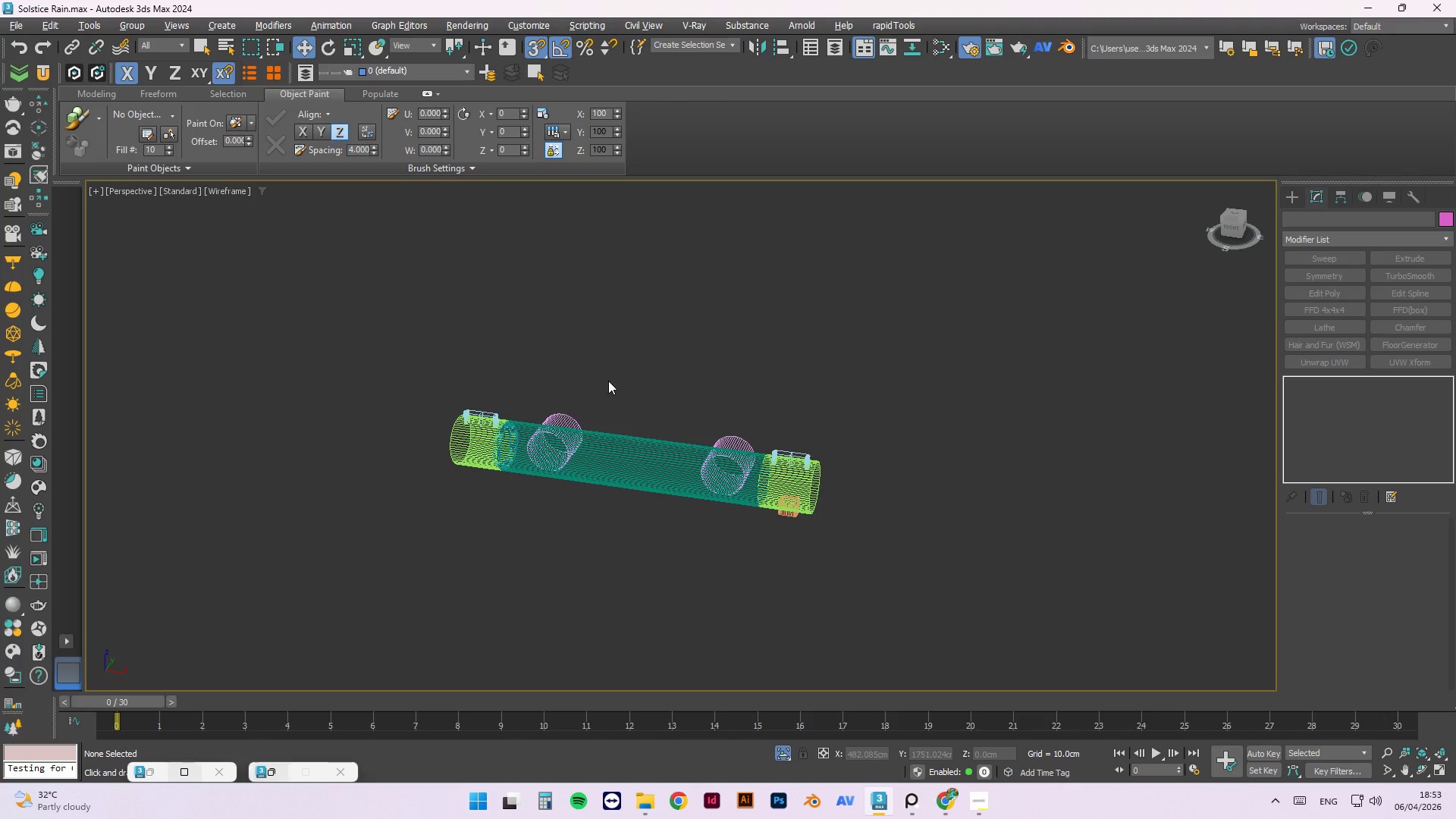 
wait(17.19)
 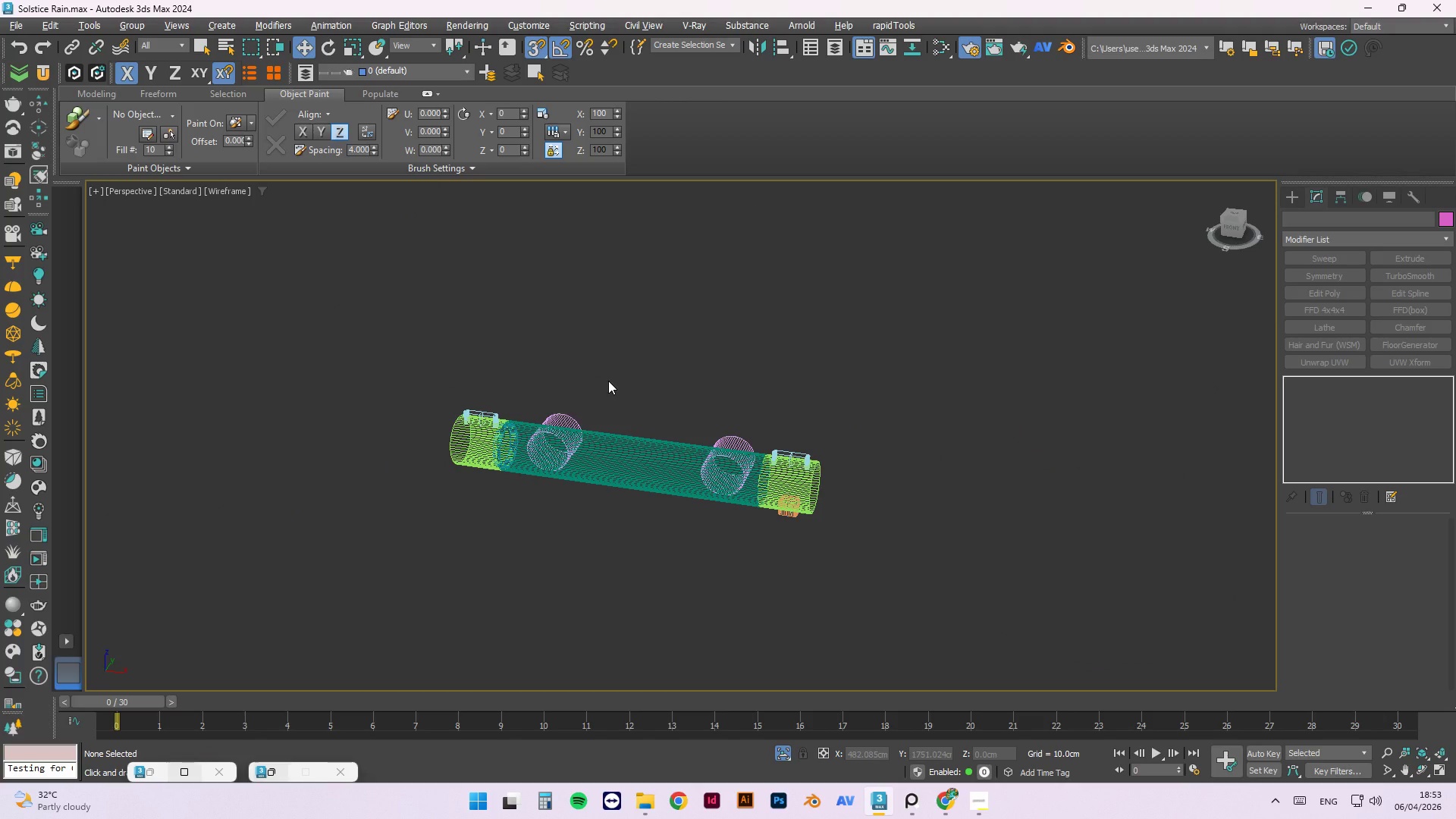 
scroll: coordinate [770, 455], scroll_direction: up, amount: 3.0
 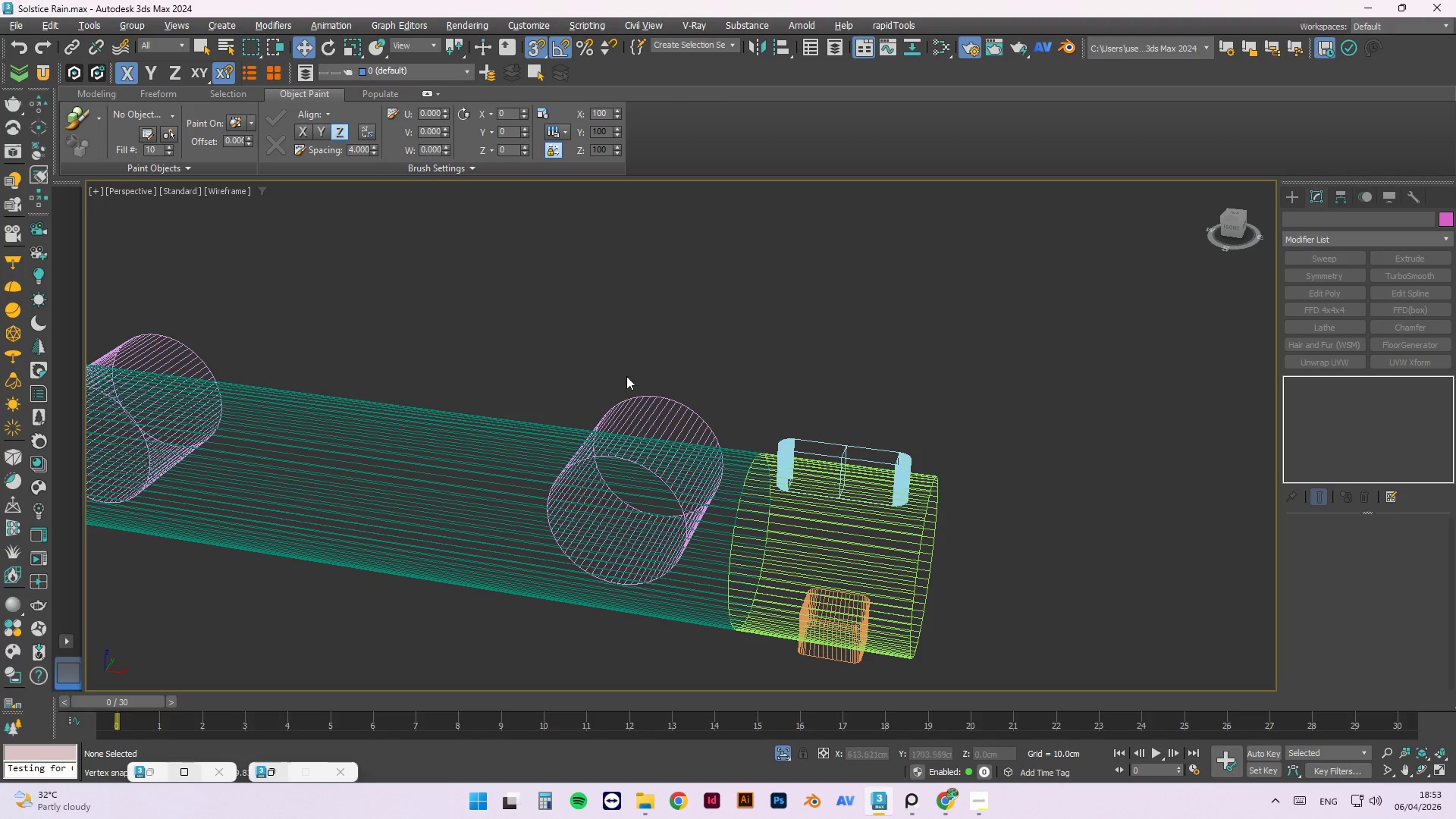 
hold_key(key=AltLeft, duration=1.5)
 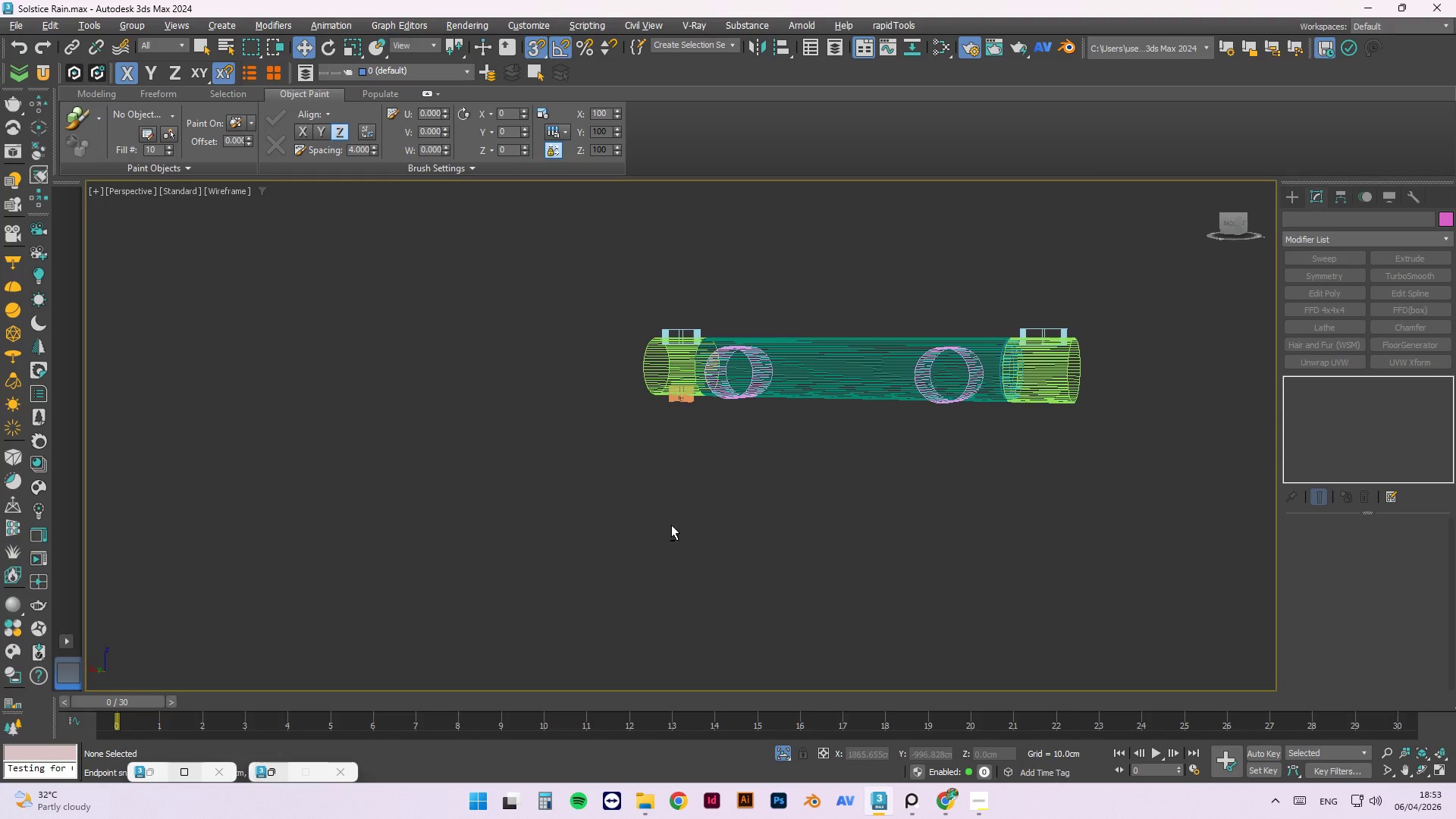 
scroll: coordinate [634, 401], scroll_direction: down, amount: 2.0
 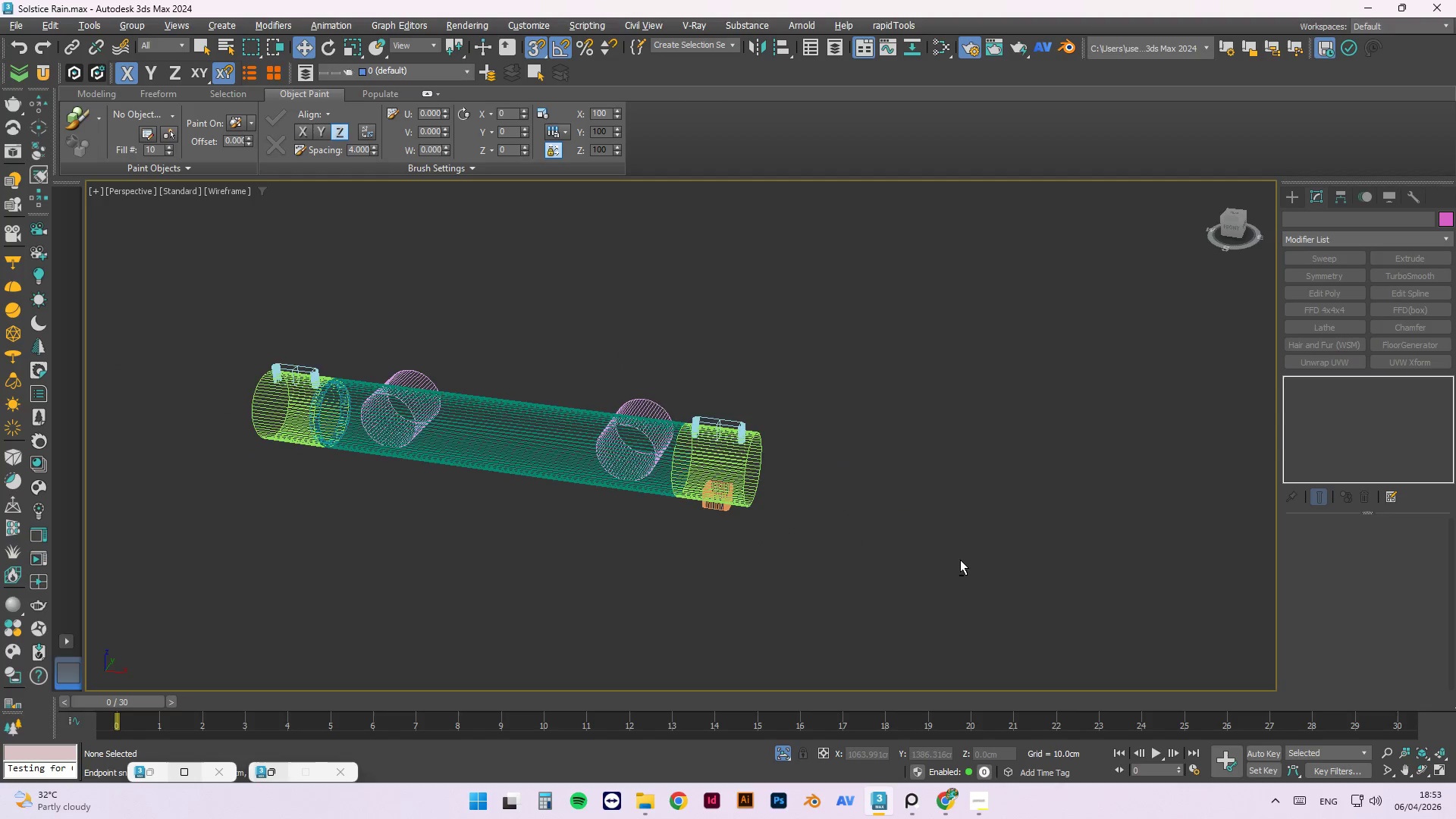 
hold_key(key=AltLeft, duration=1.52)
 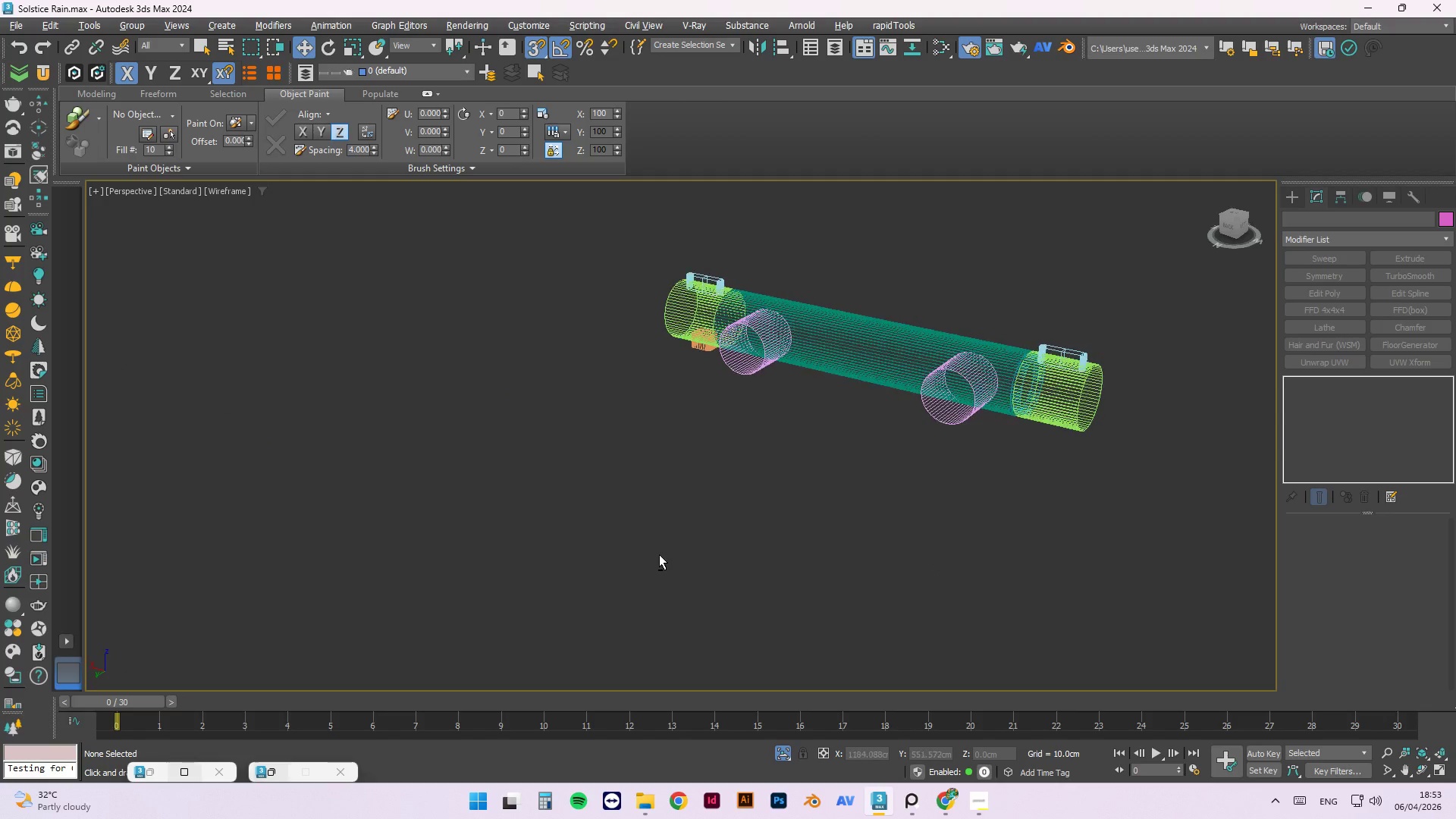 
hold_key(key=AltLeft, duration=0.75)
 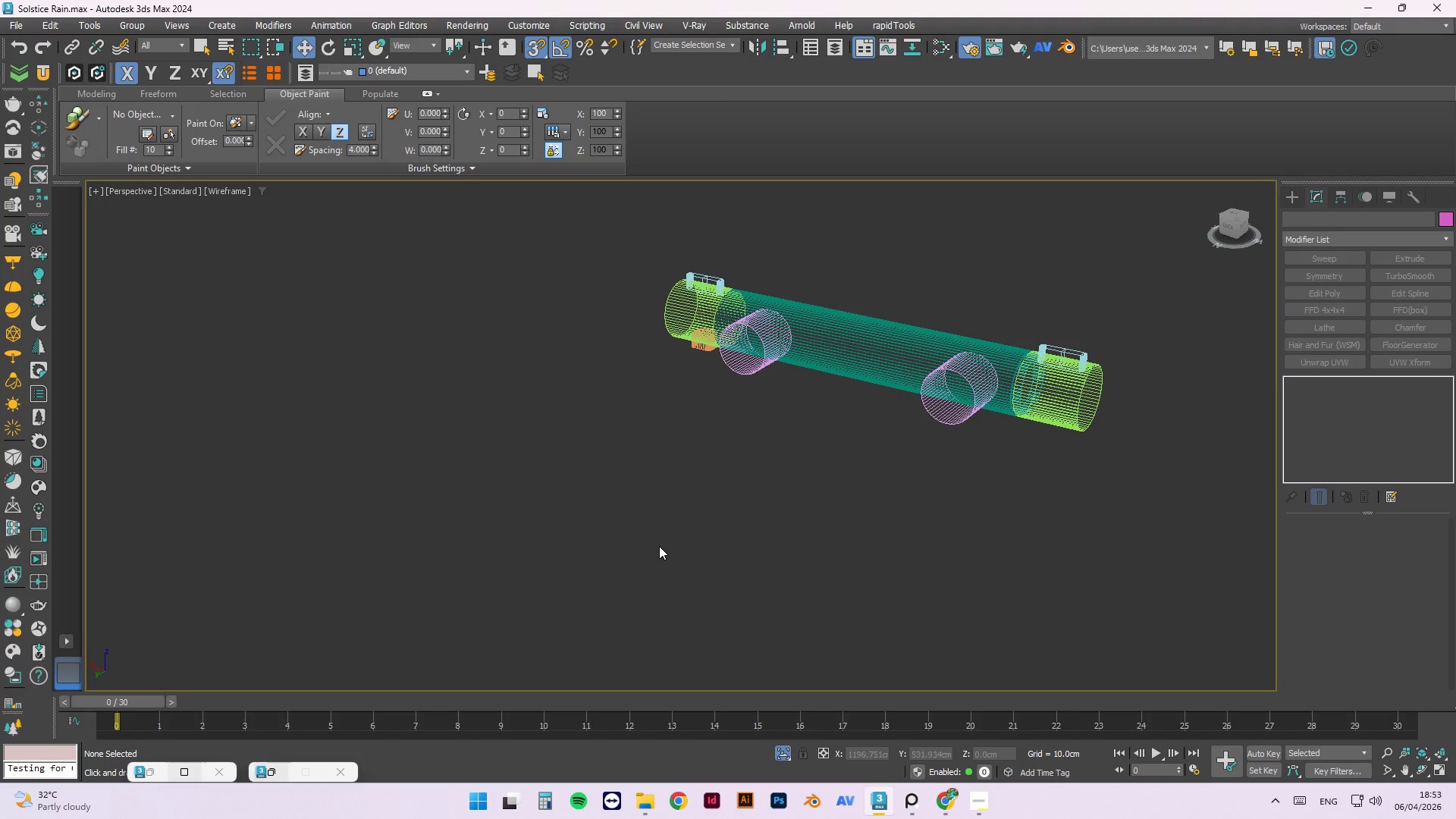 
key(F3)
 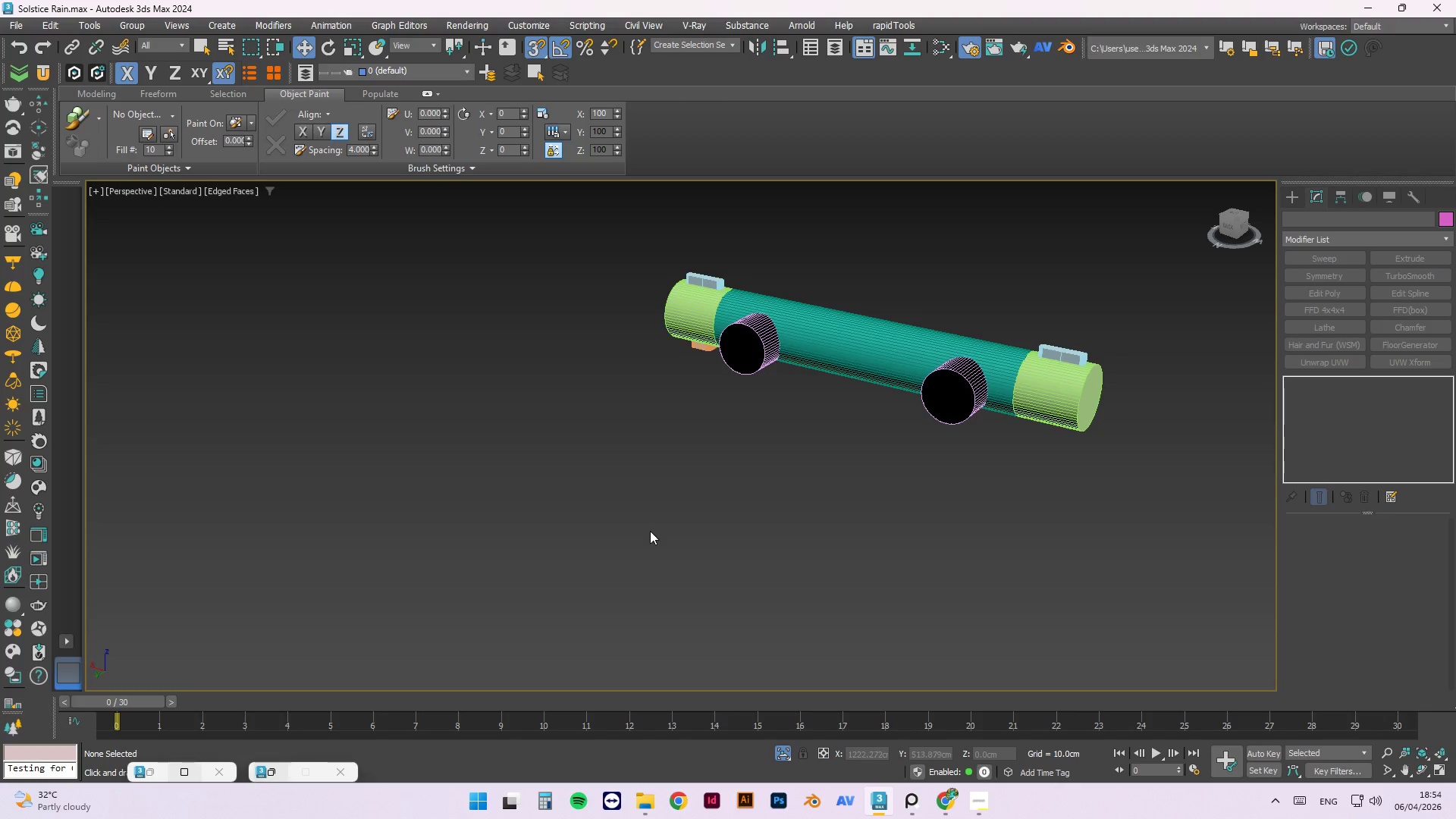 
scroll: coordinate [818, 542], scroll_direction: up, amount: 4.0
 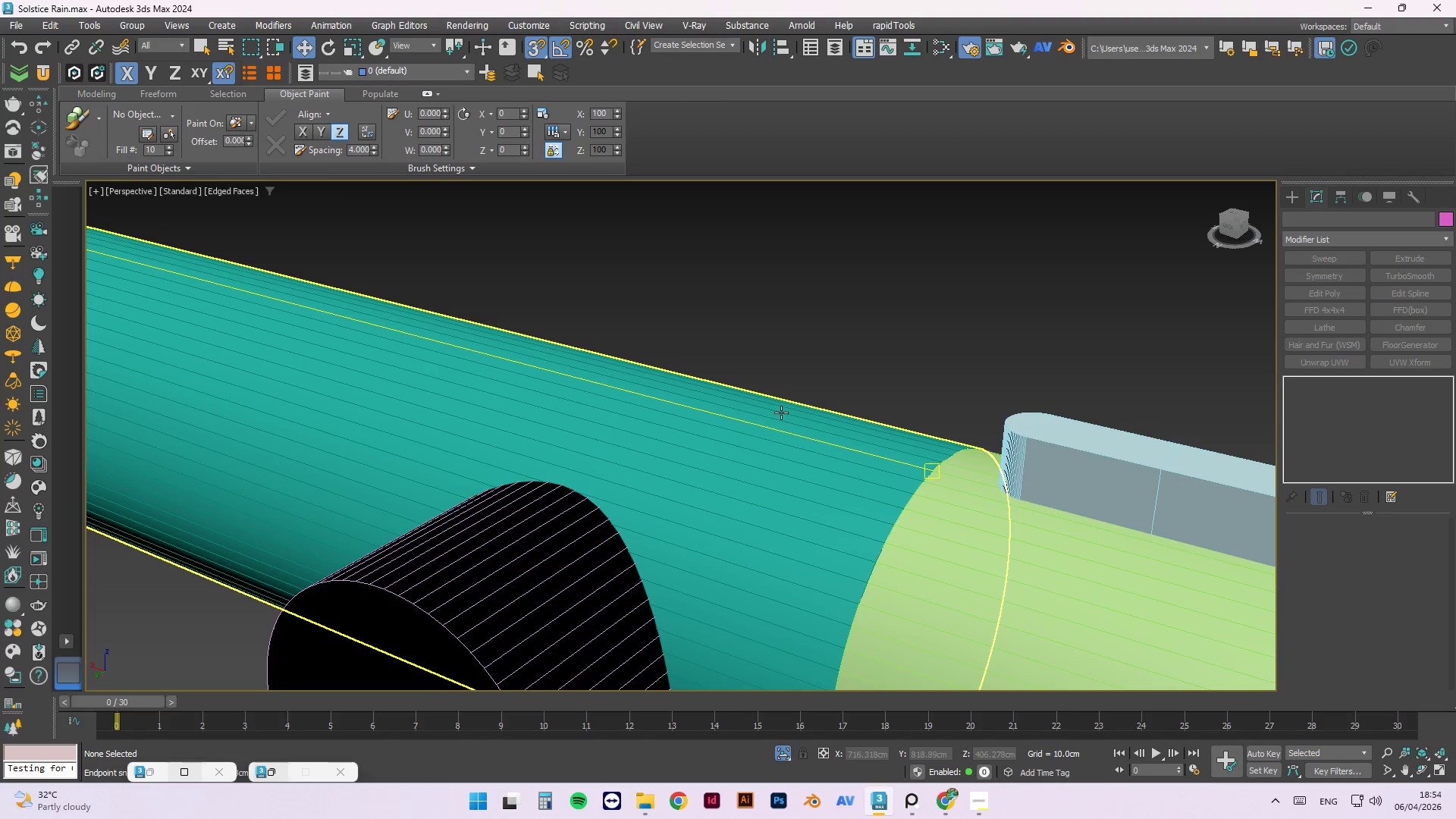 
scroll: coordinate [780, 416], scroll_direction: down, amount: 2.0
 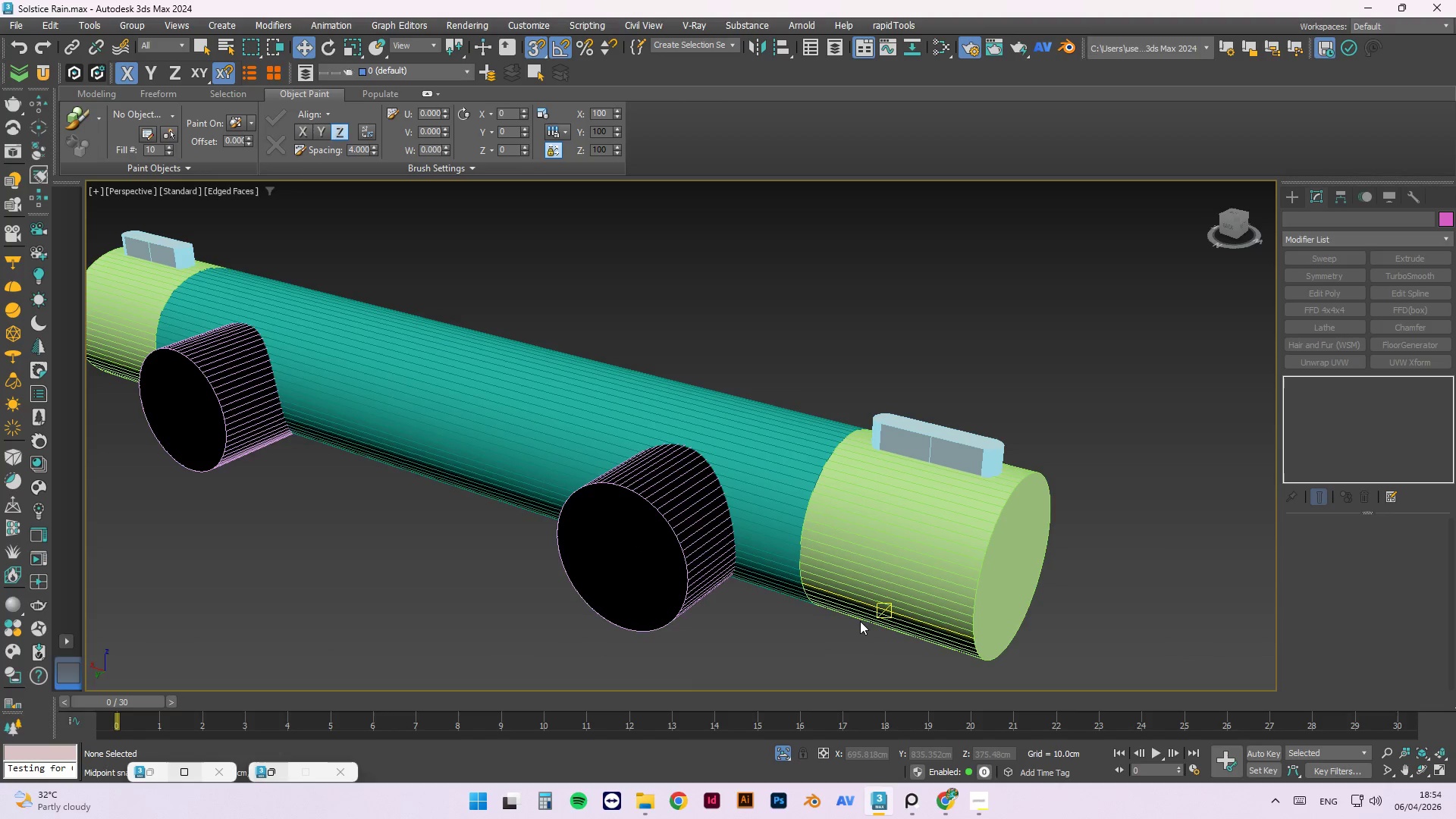 
hold_key(key=AltLeft, duration=1.5)
 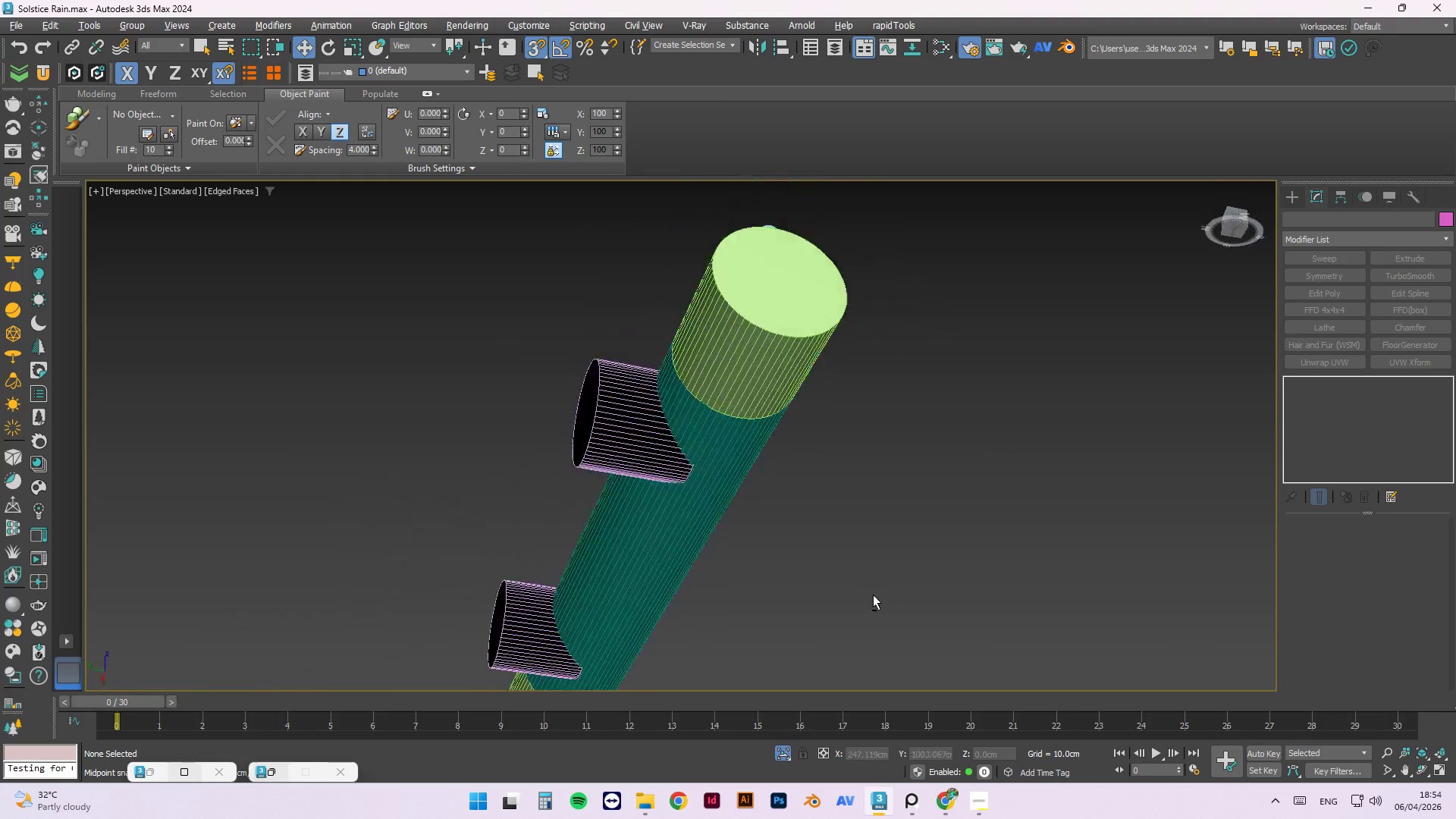 
scroll: coordinate [860, 619], scroll_direction: down, amount: 1.0
 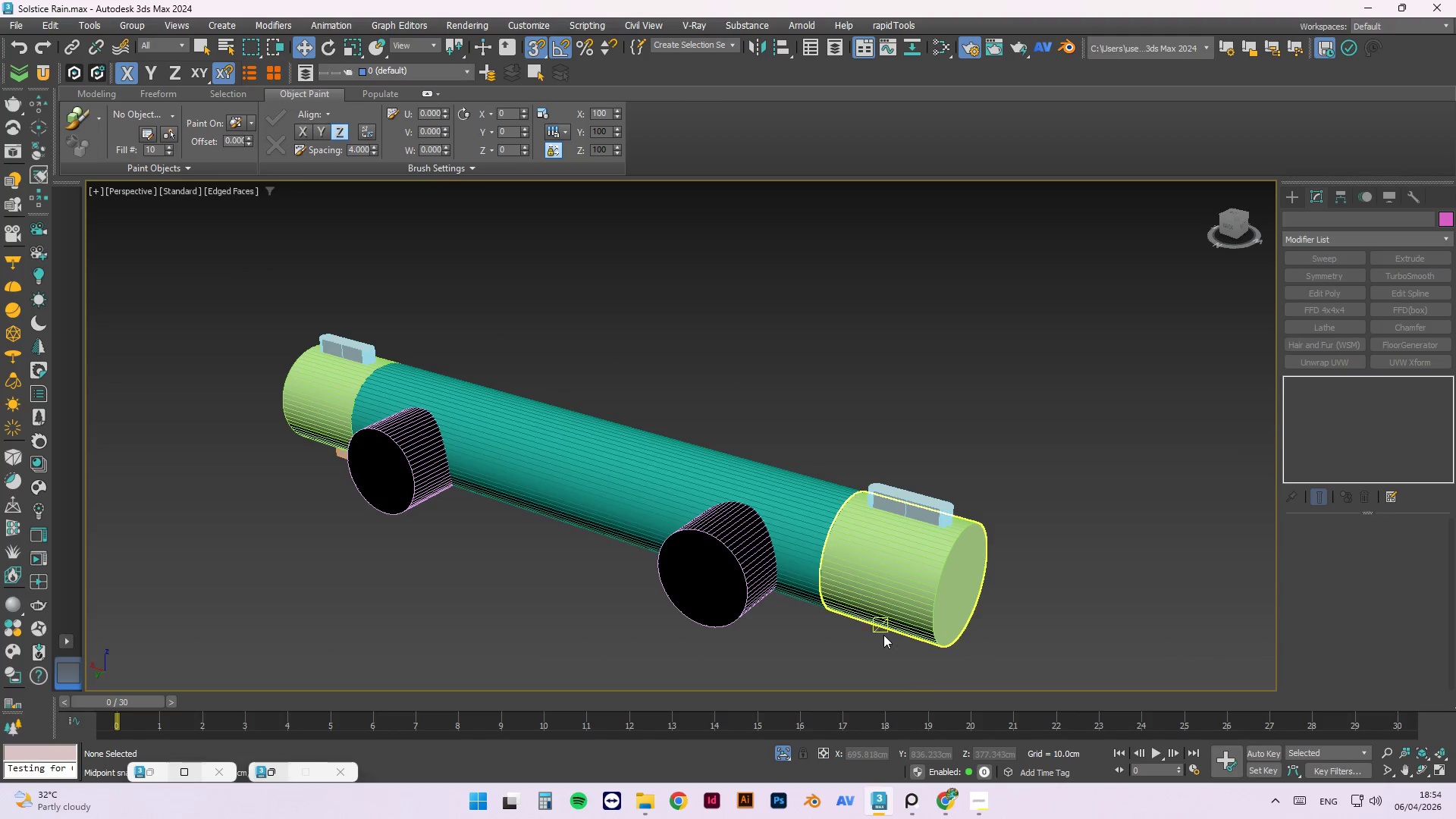 
hold_key(key=AltLeft, duration=1.08)
 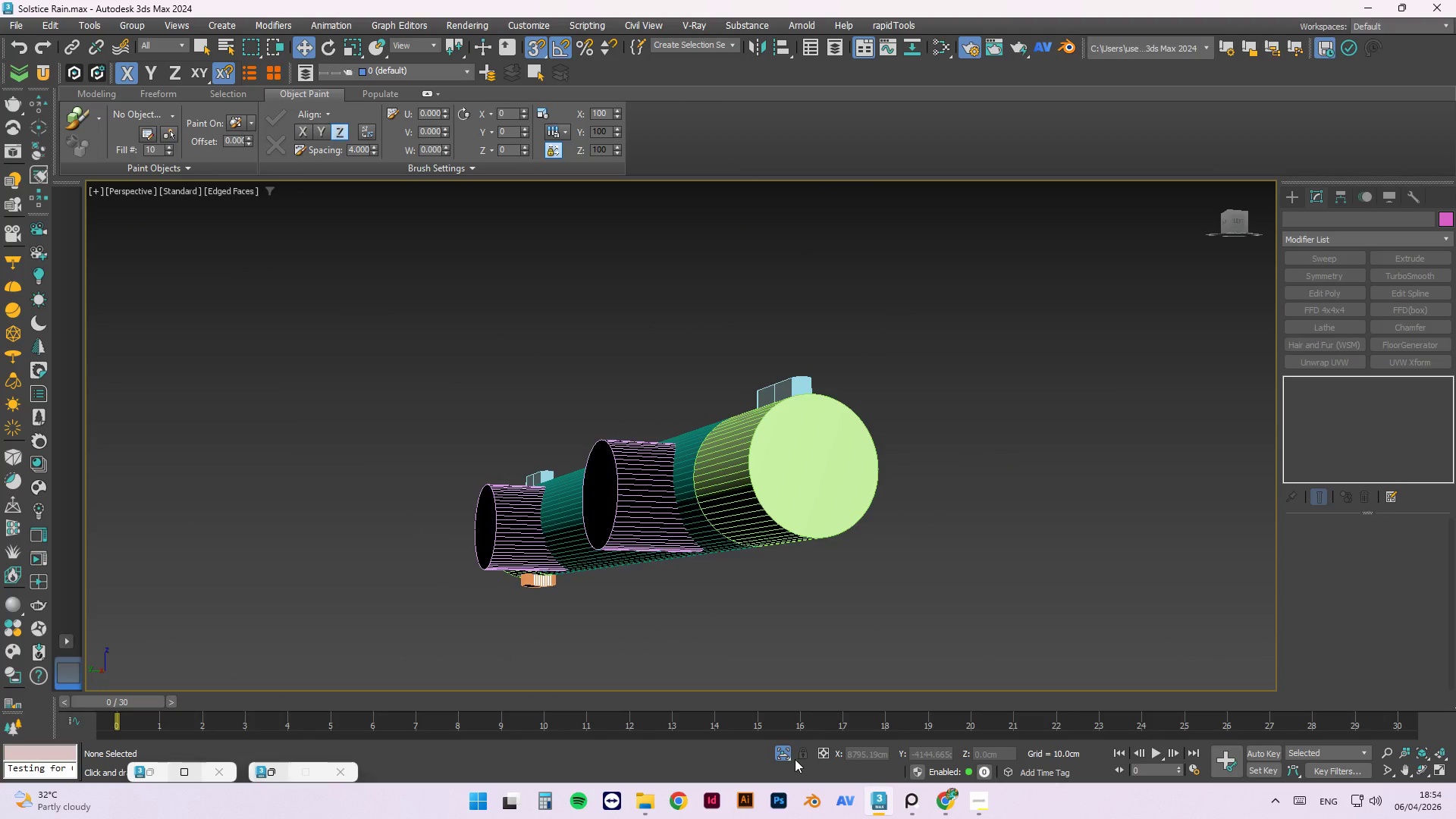 
left_click([781, 759])
 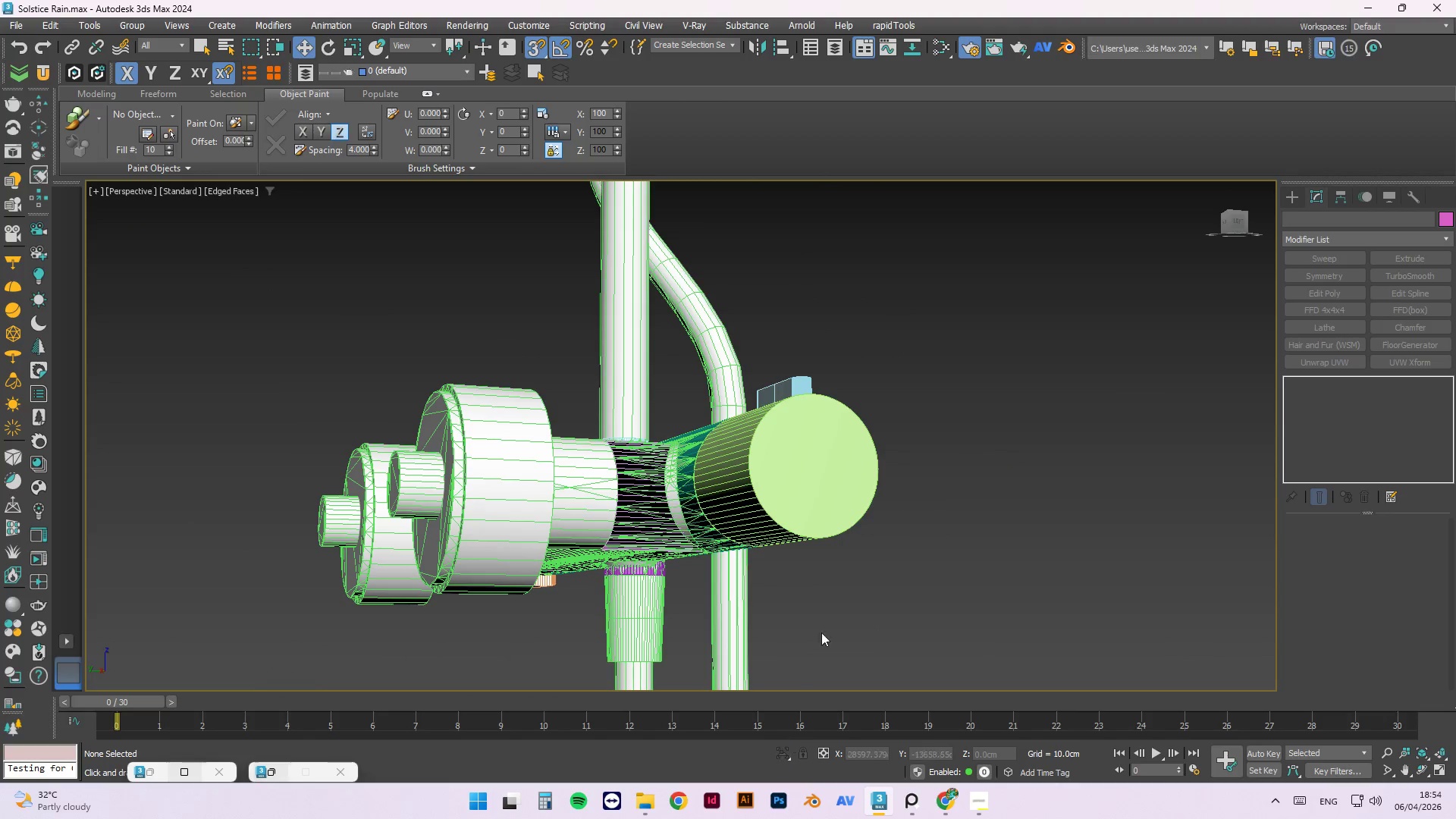 
hold_key(key=AltLeft, duration=1.53)
 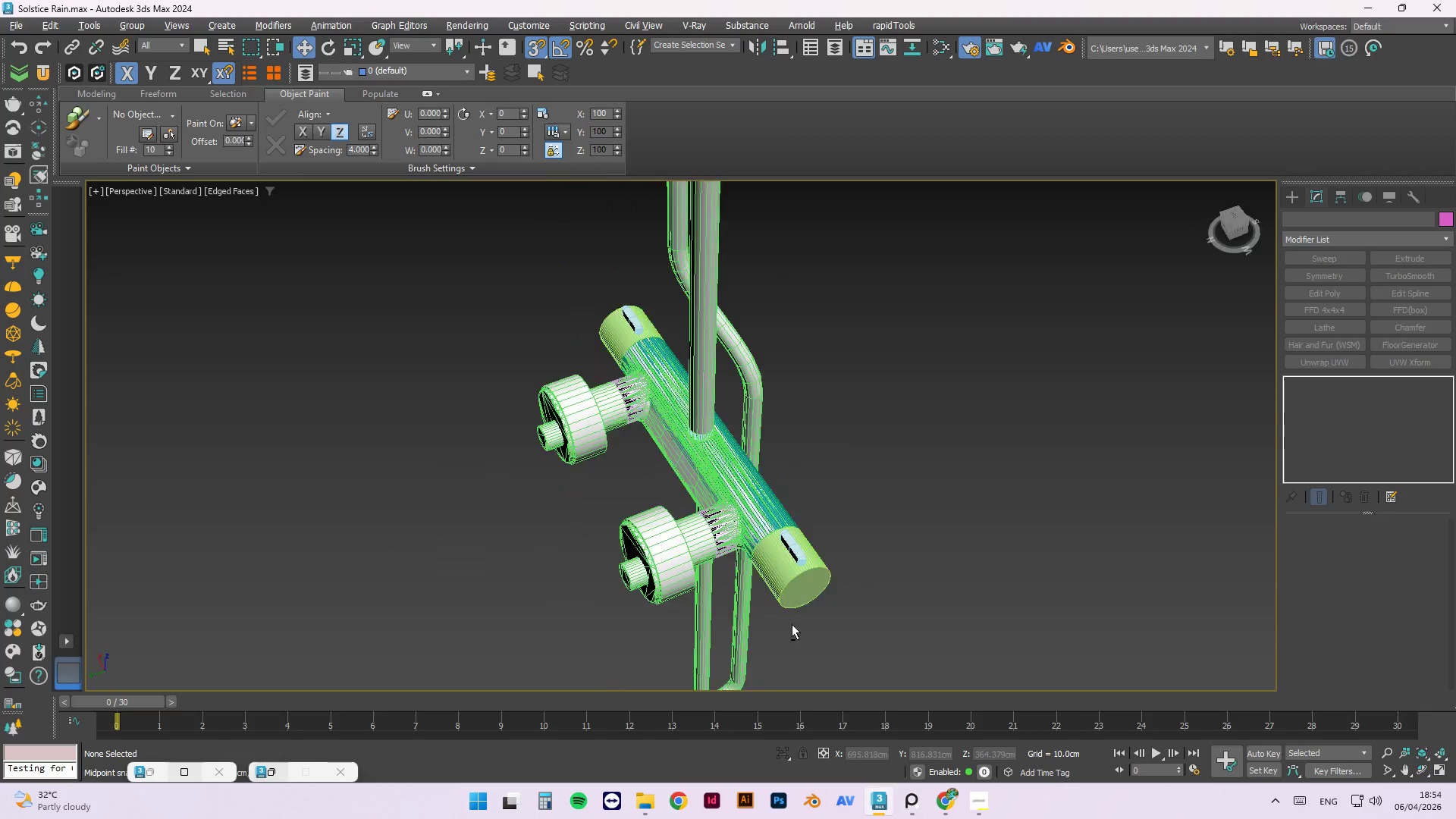 
scroll: coordinate [789, 519], scroll_direction: down, amount: 2.0
 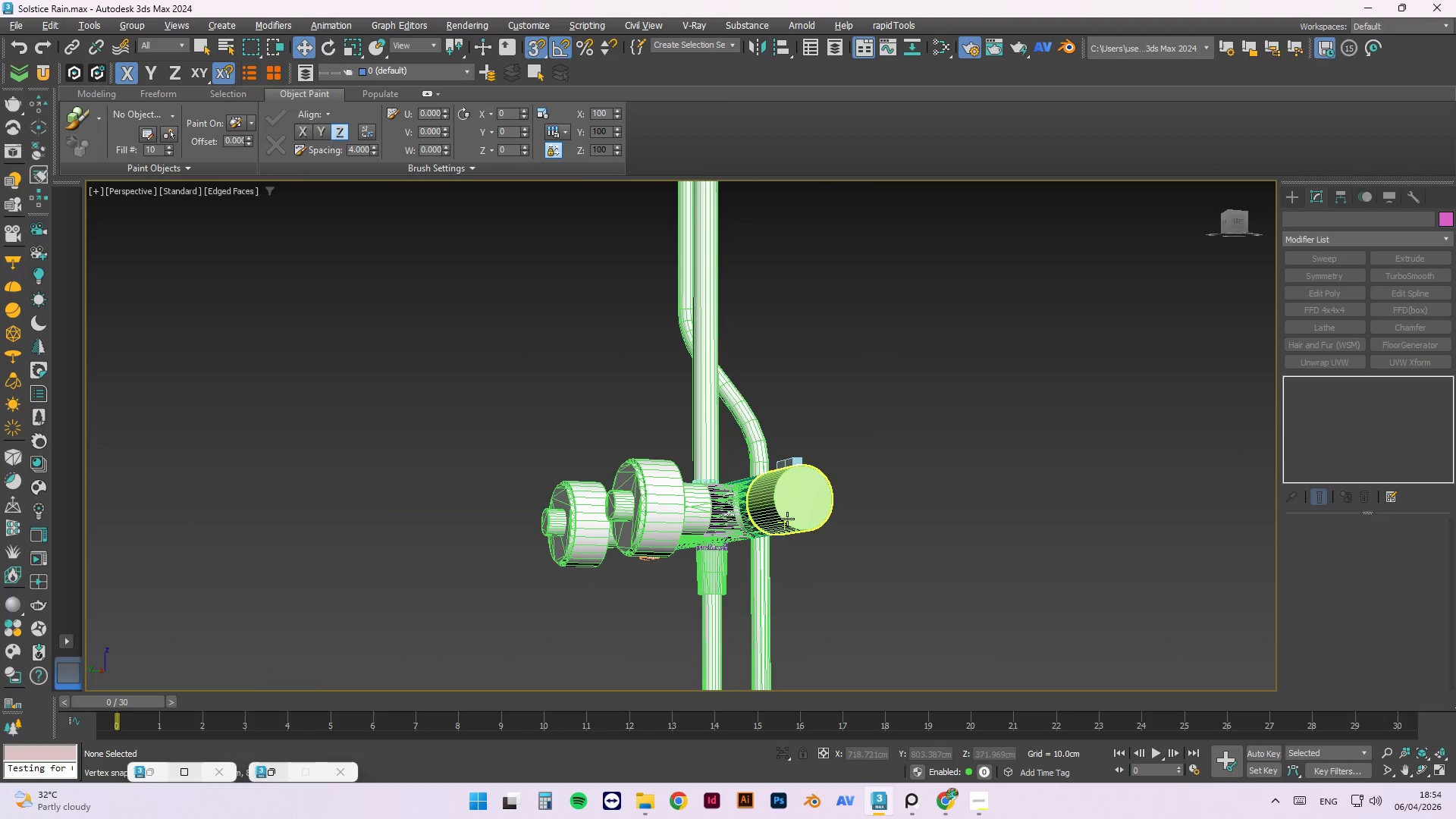 
hold_key(key=AltLeft, duration=1.28)
 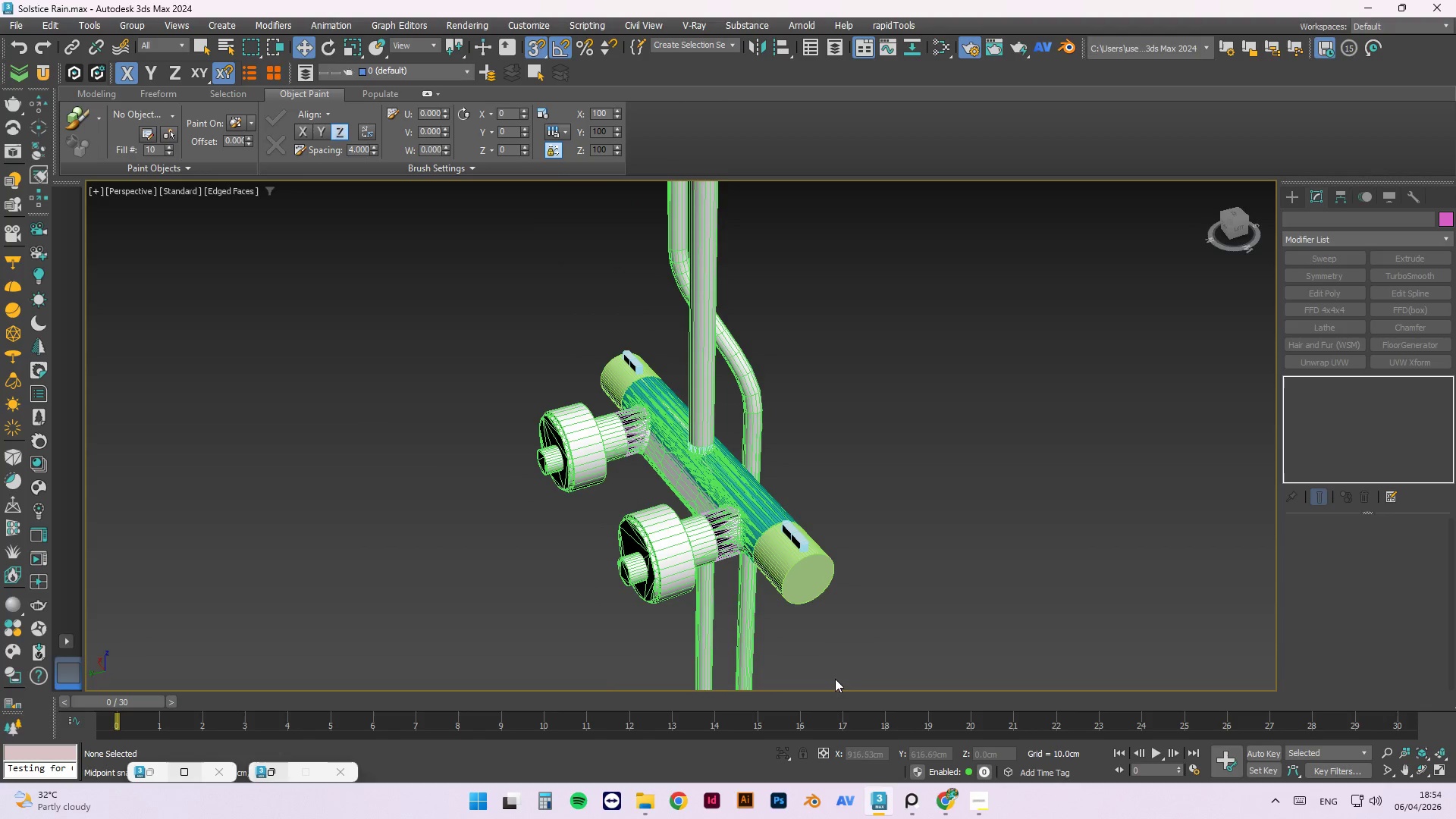 
key(Control+Z)
 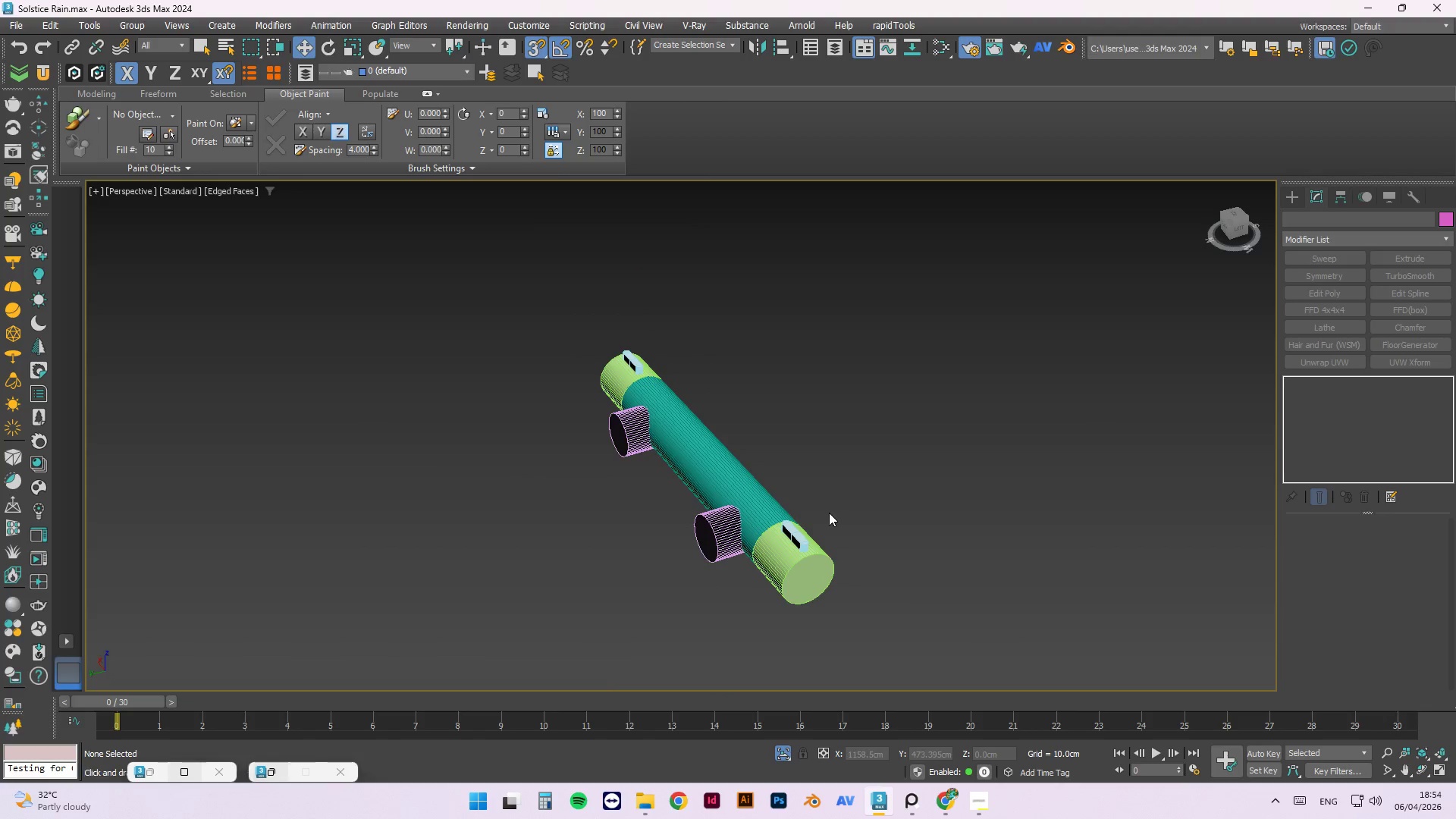 
scroll: coordinate [642, 433], scroll_direction: up, amount: 4.0
 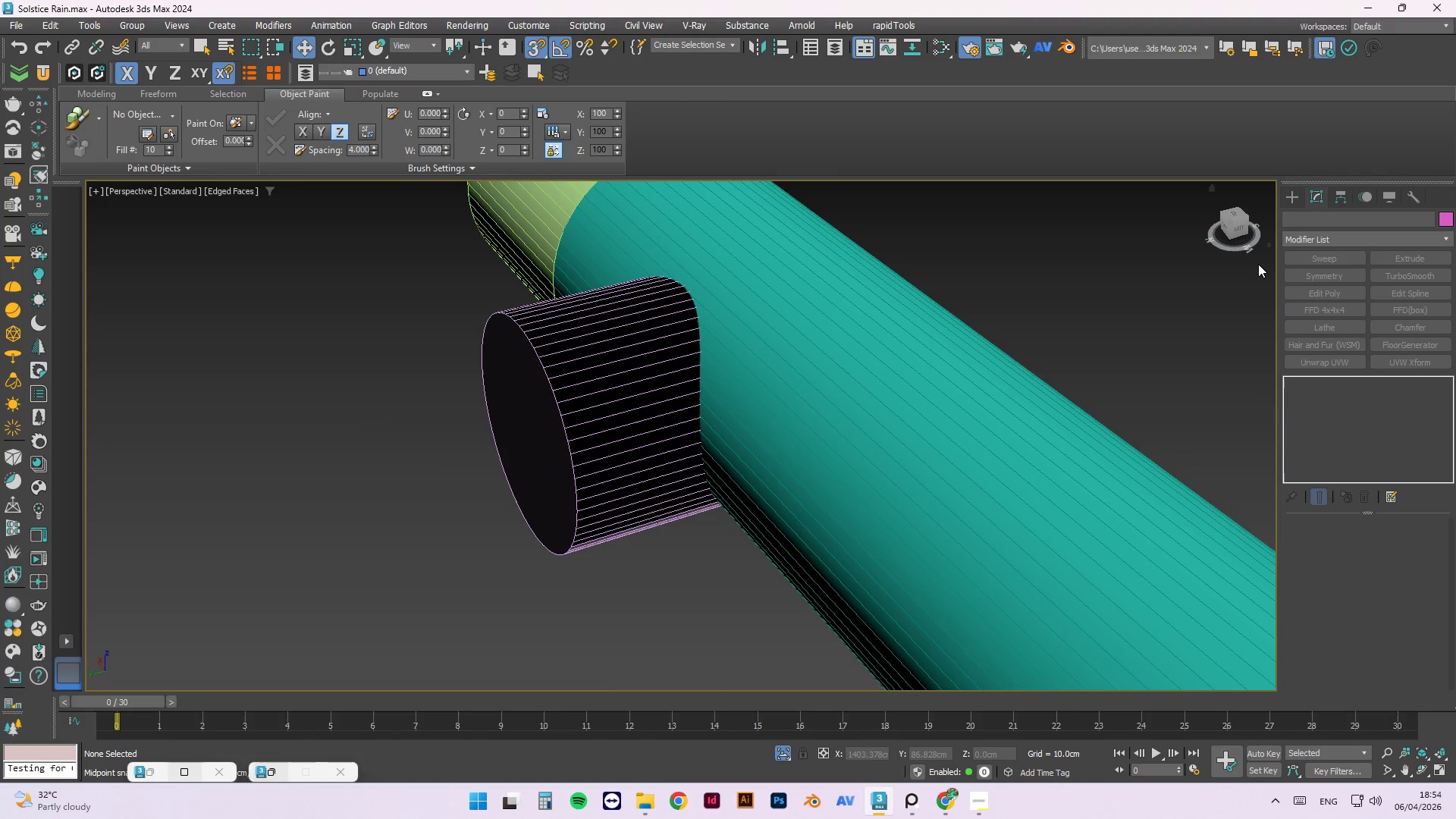 
key(Control+S)
 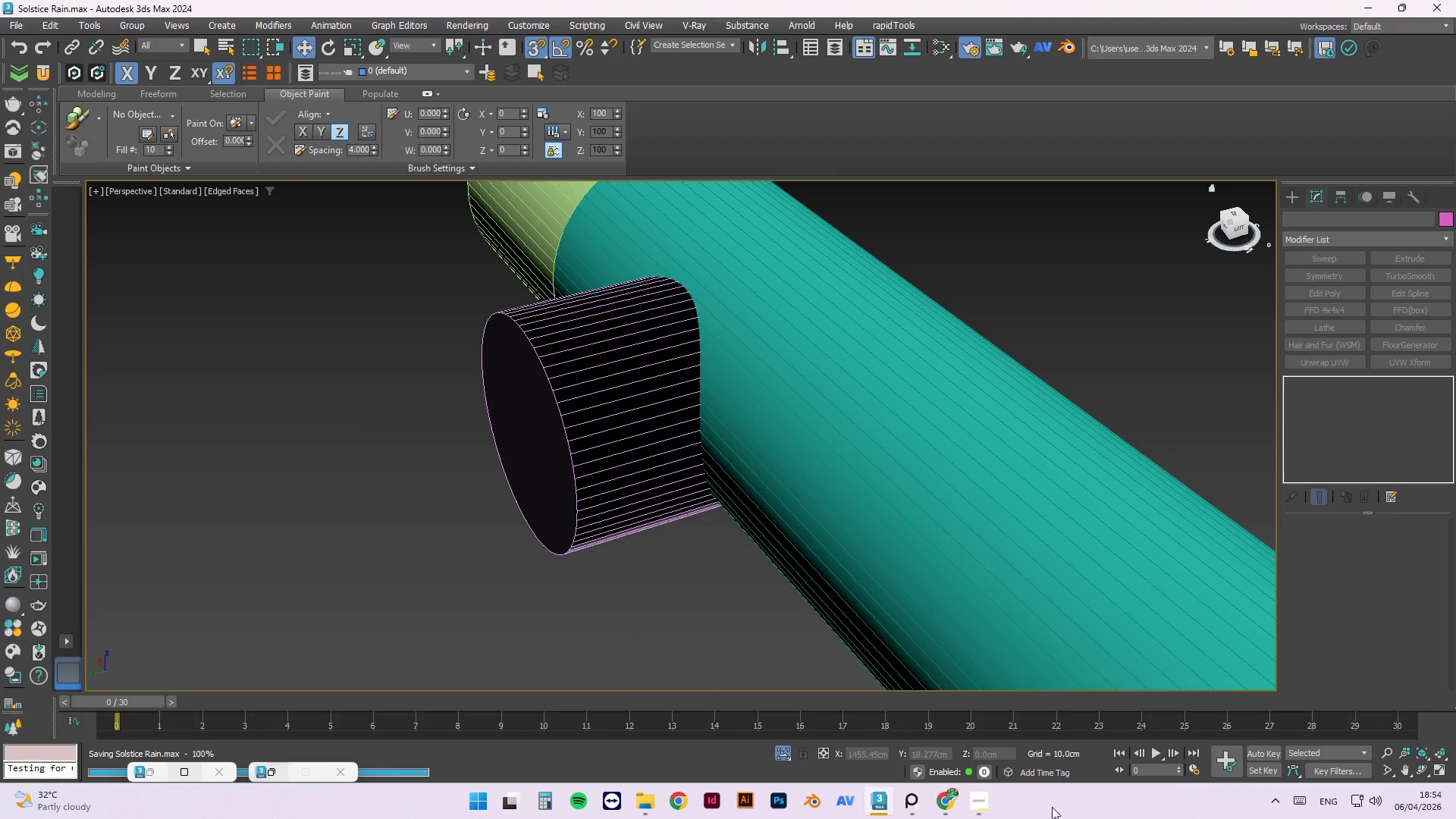 
left_click([958, 808])
 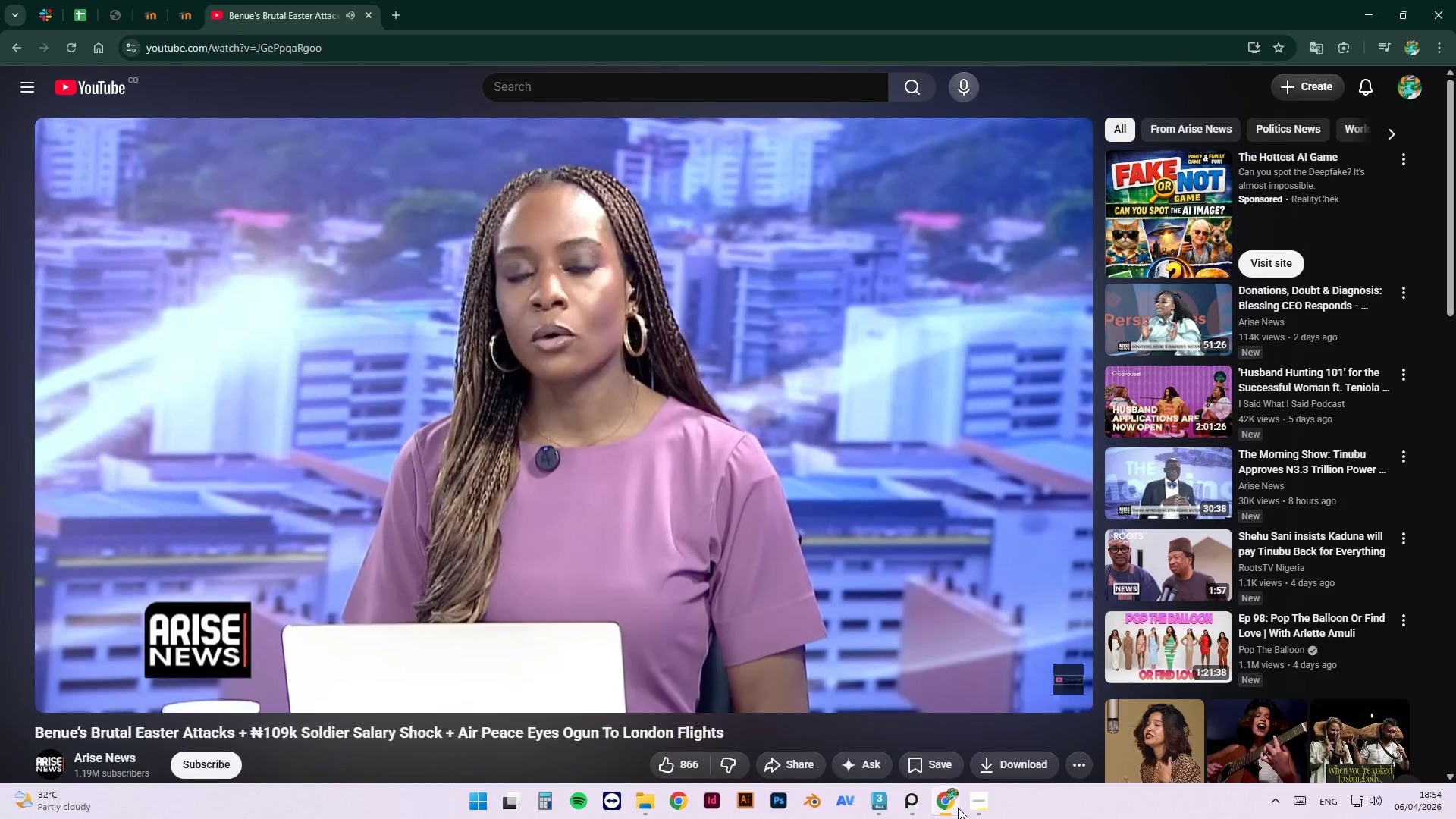 
left_click([958, 808])
 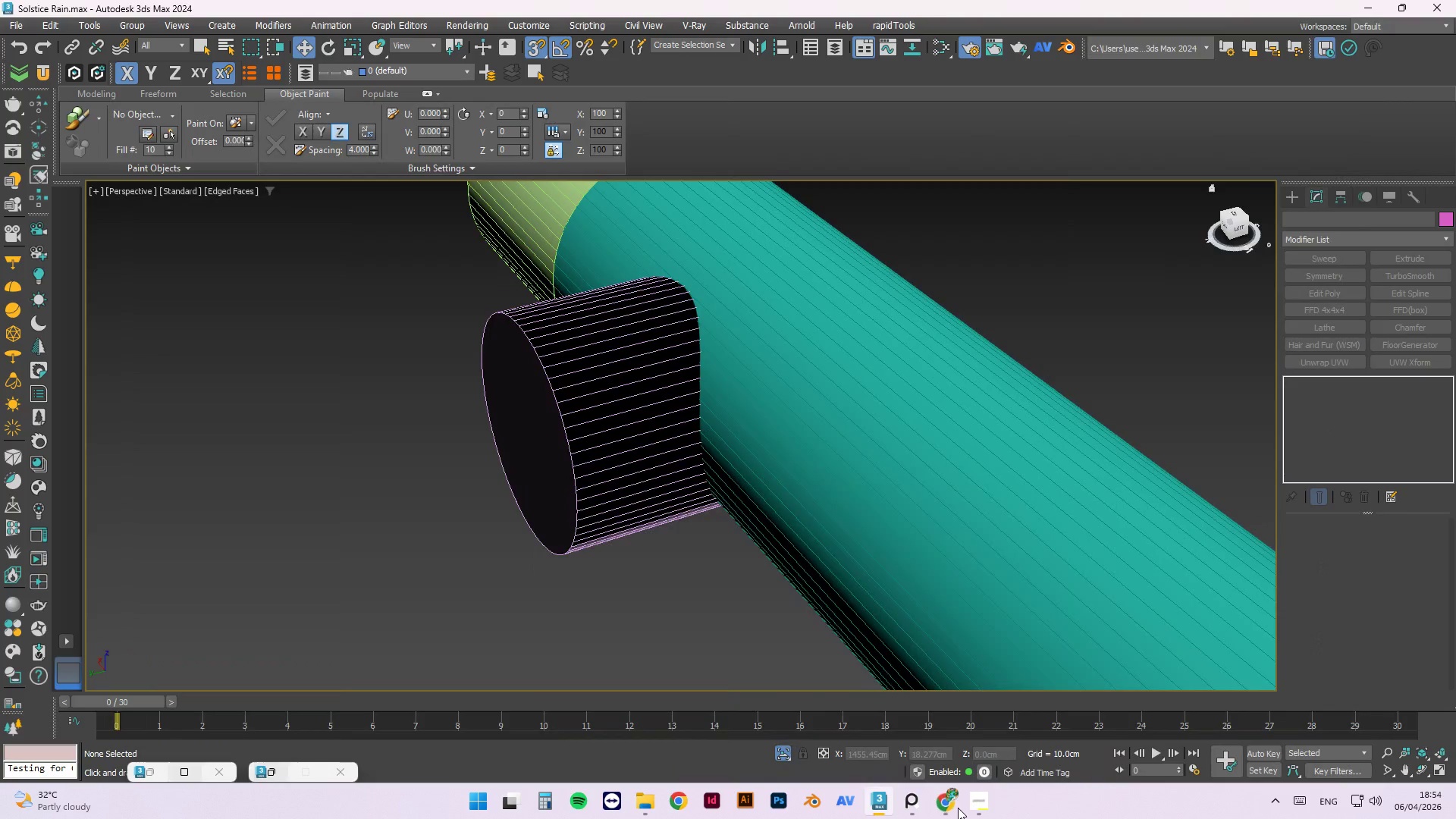 
left_click([958, 808])
 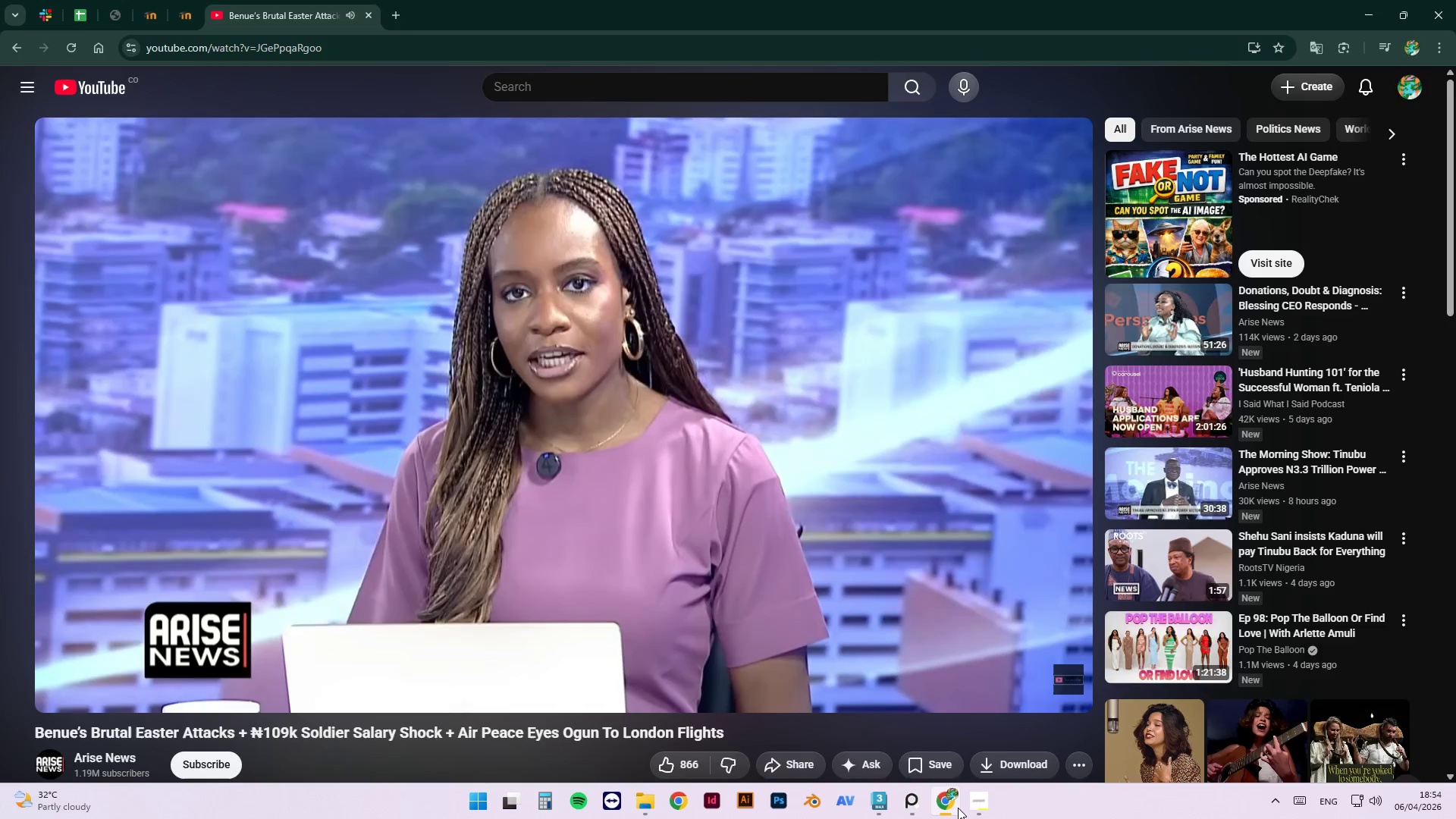 
left_click([958, 808])
 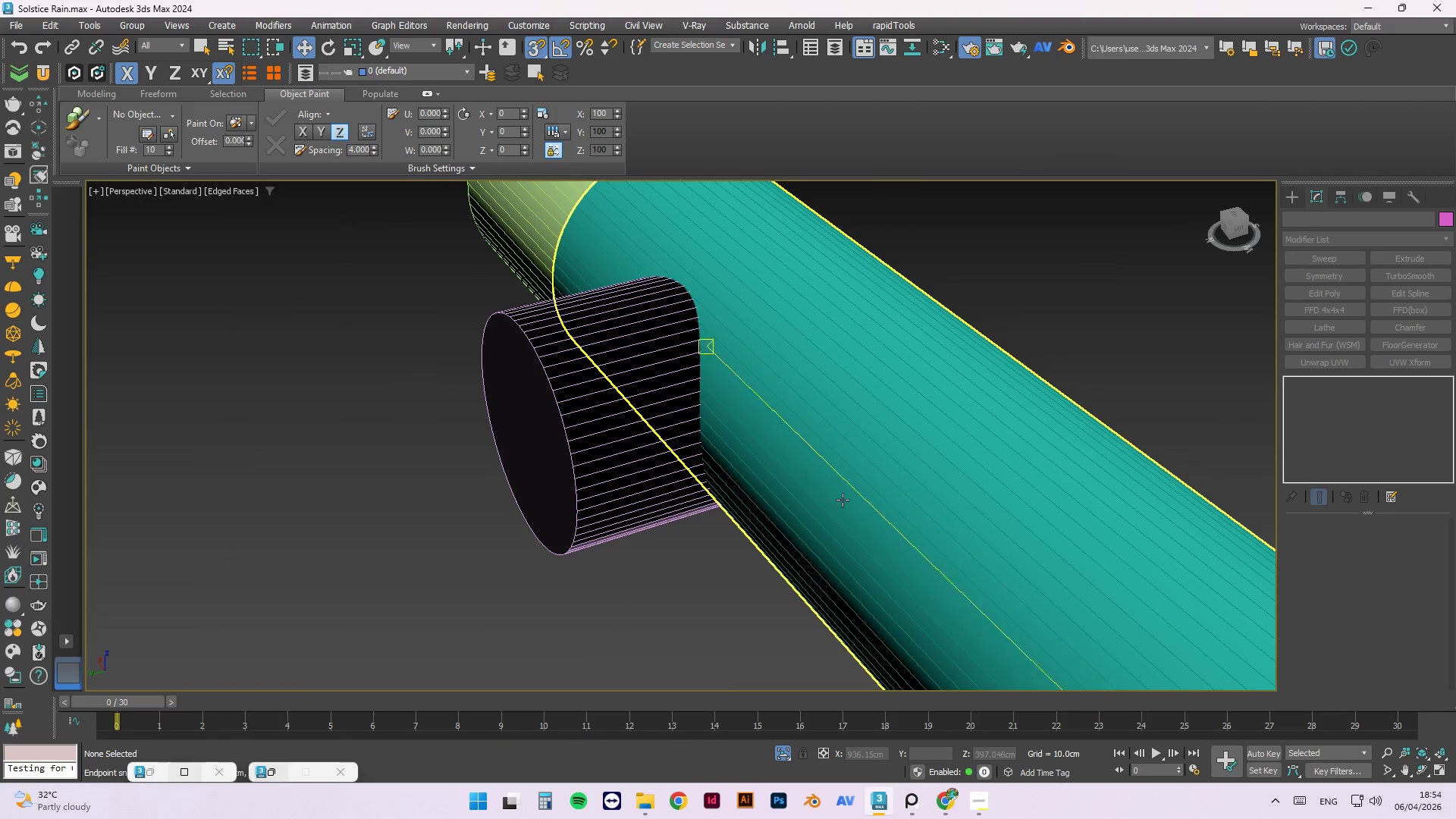 
scroll: coordinate [1046, 470], scroll_direction: down, amount: 2.0
 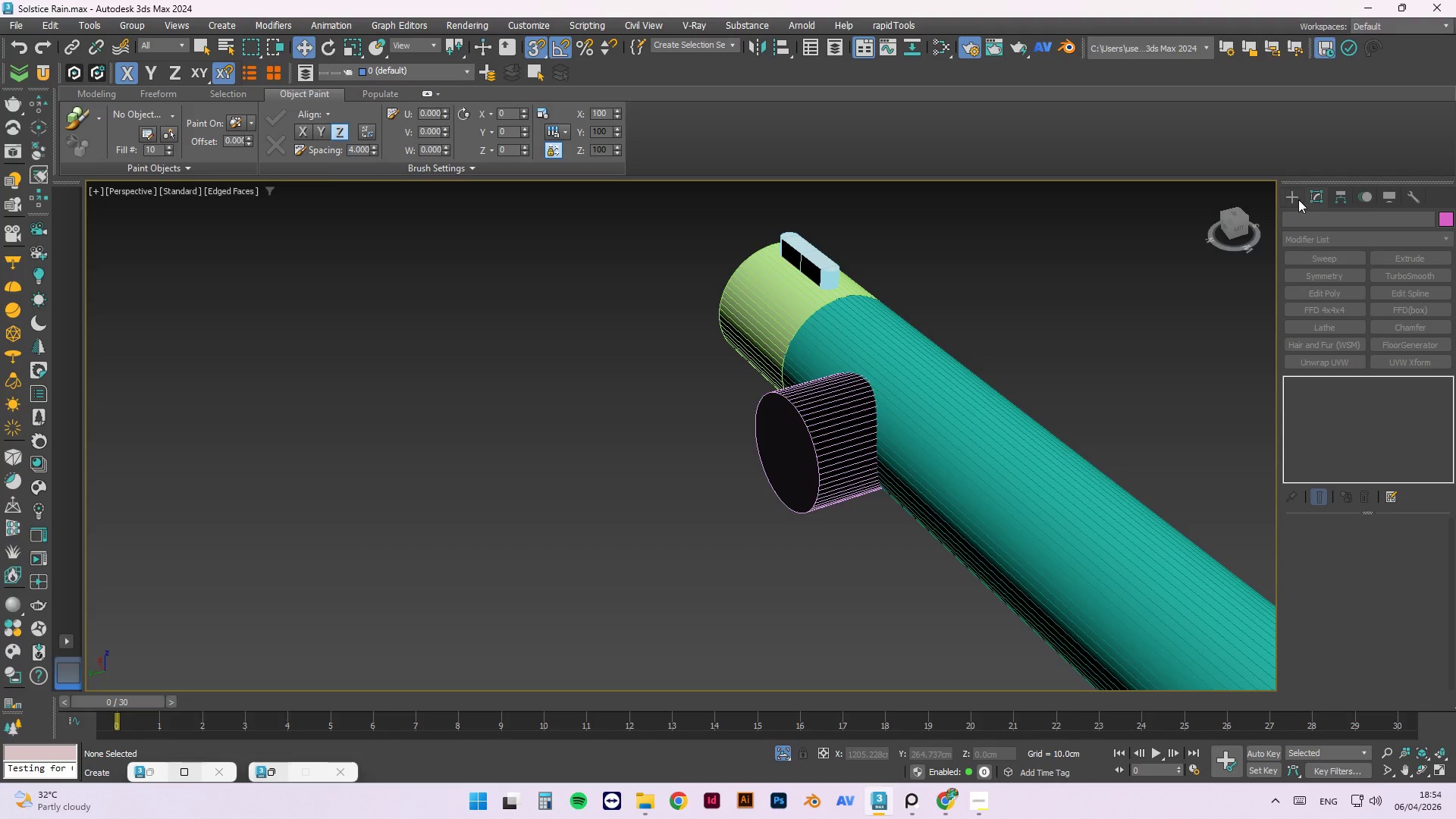 
left_click([1297, 201])
 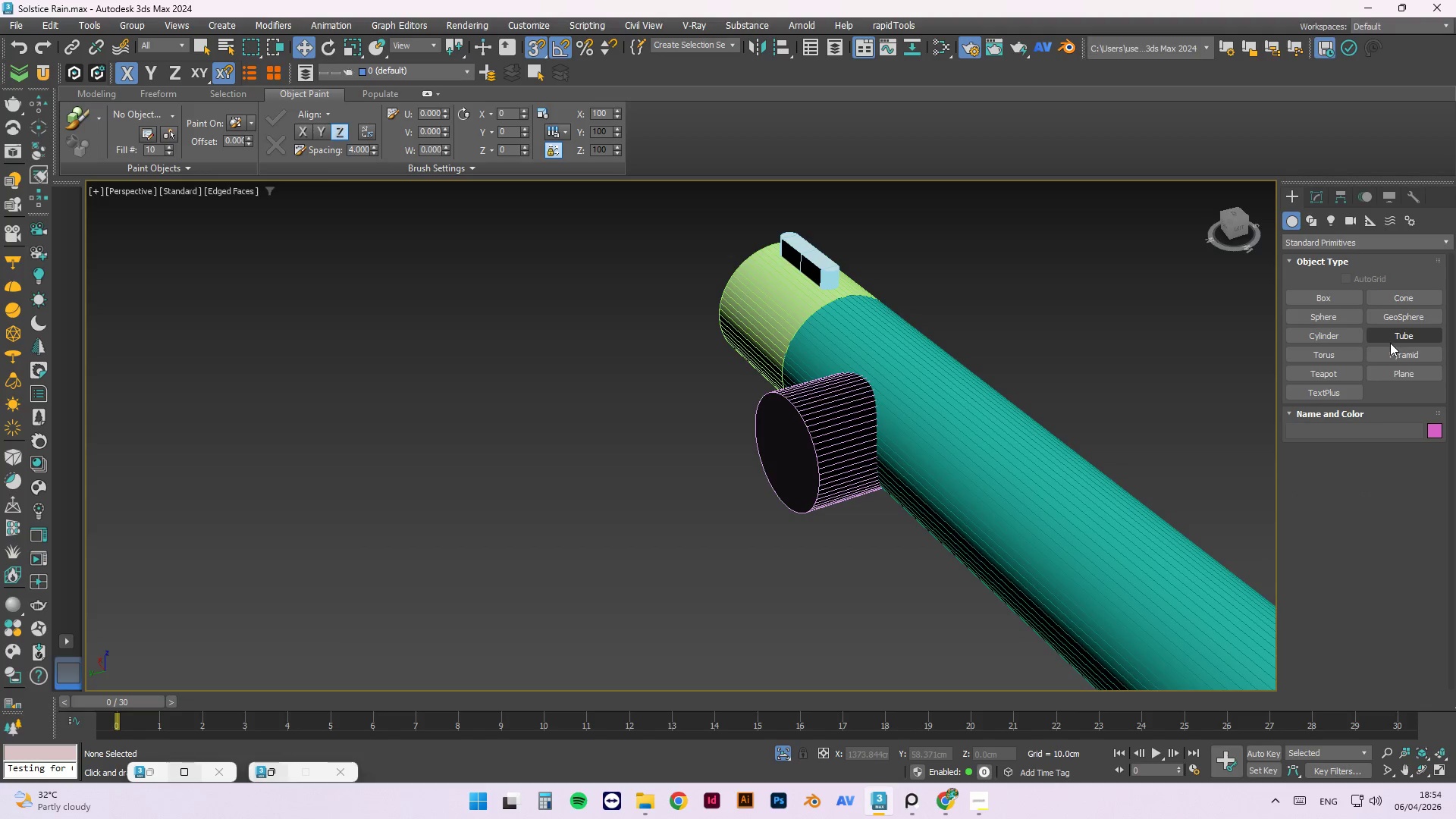 
wait(6.05)
 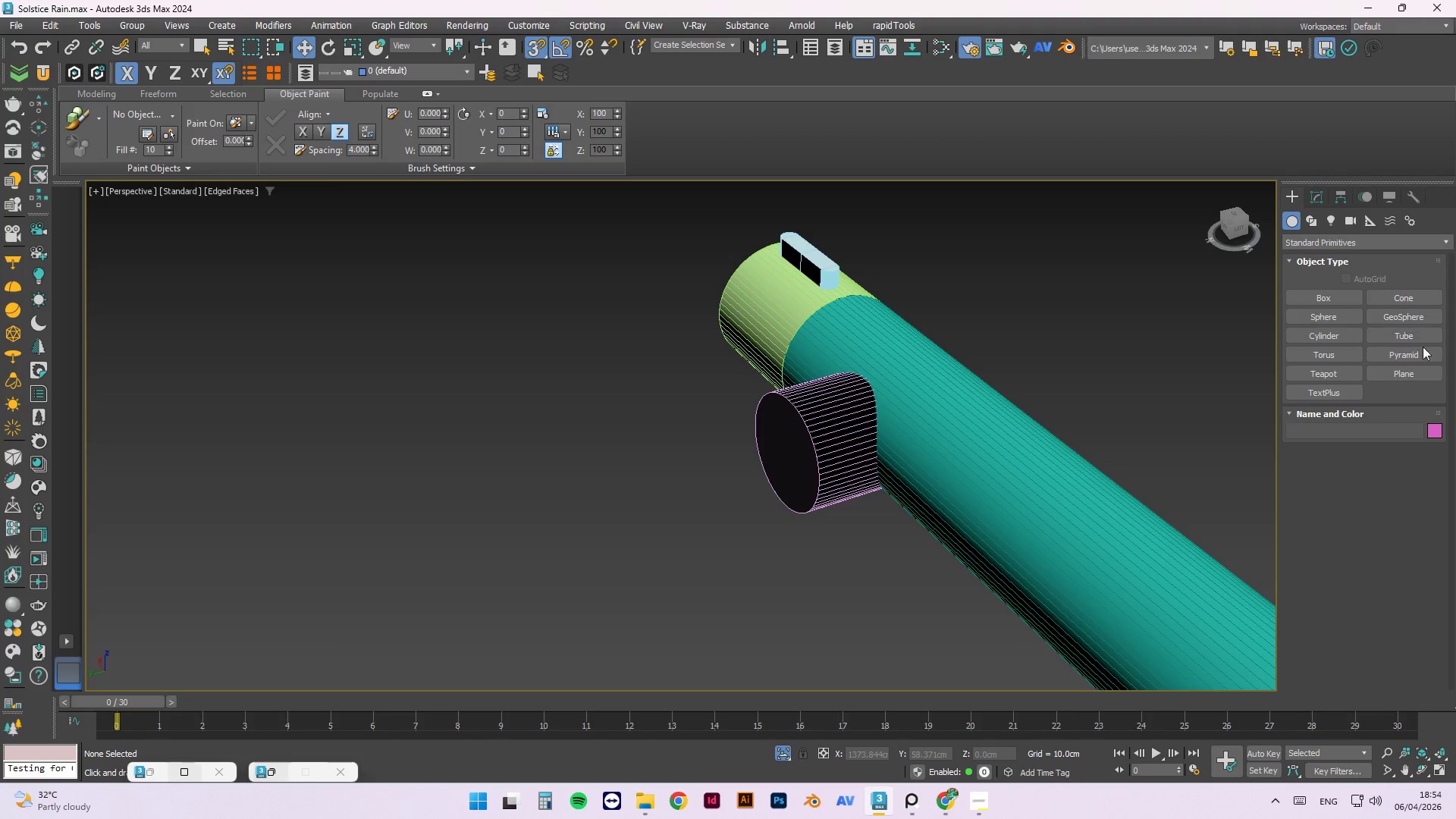 
left_click([958, 808])
 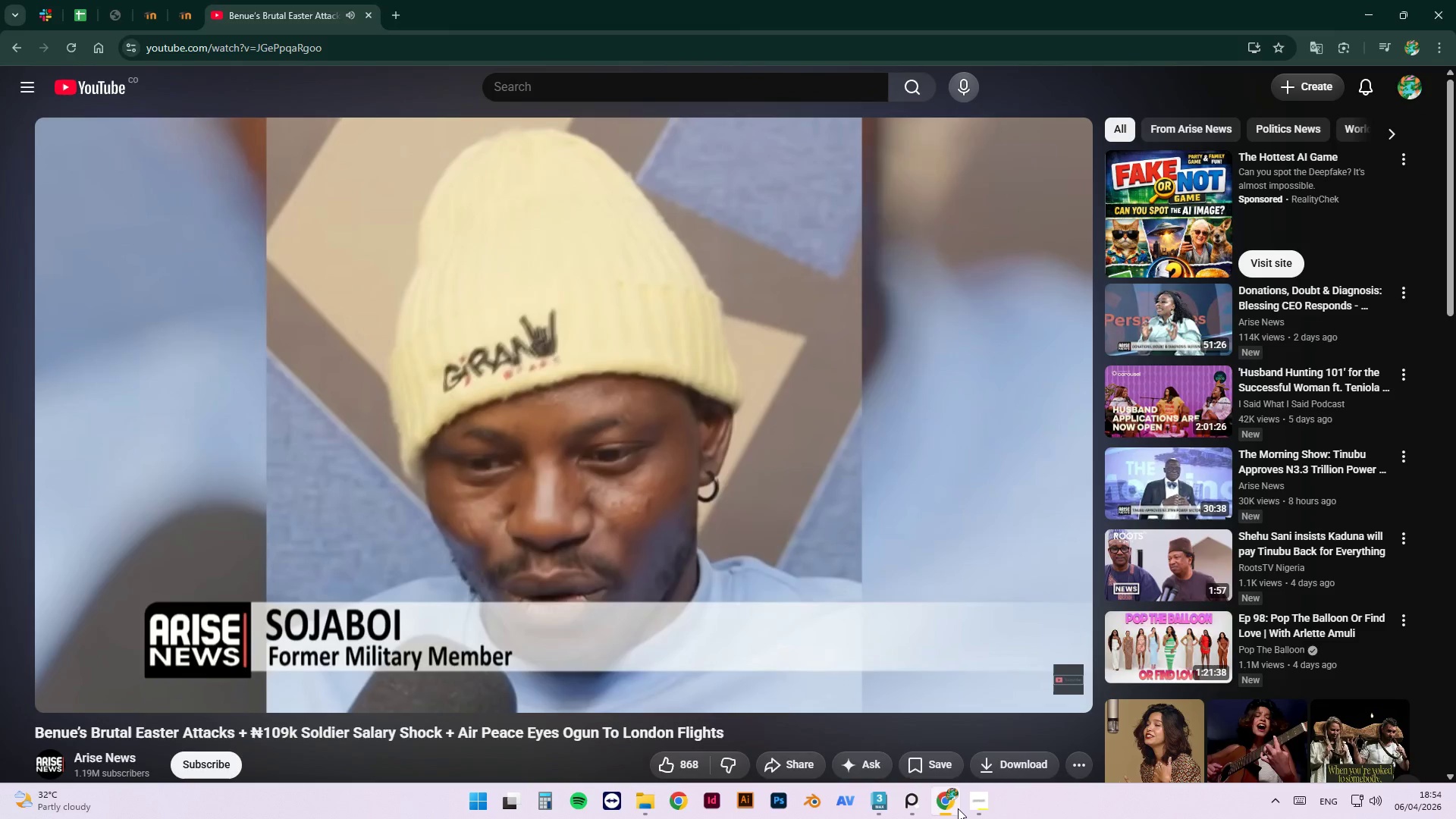 
left_click([958, 807])
 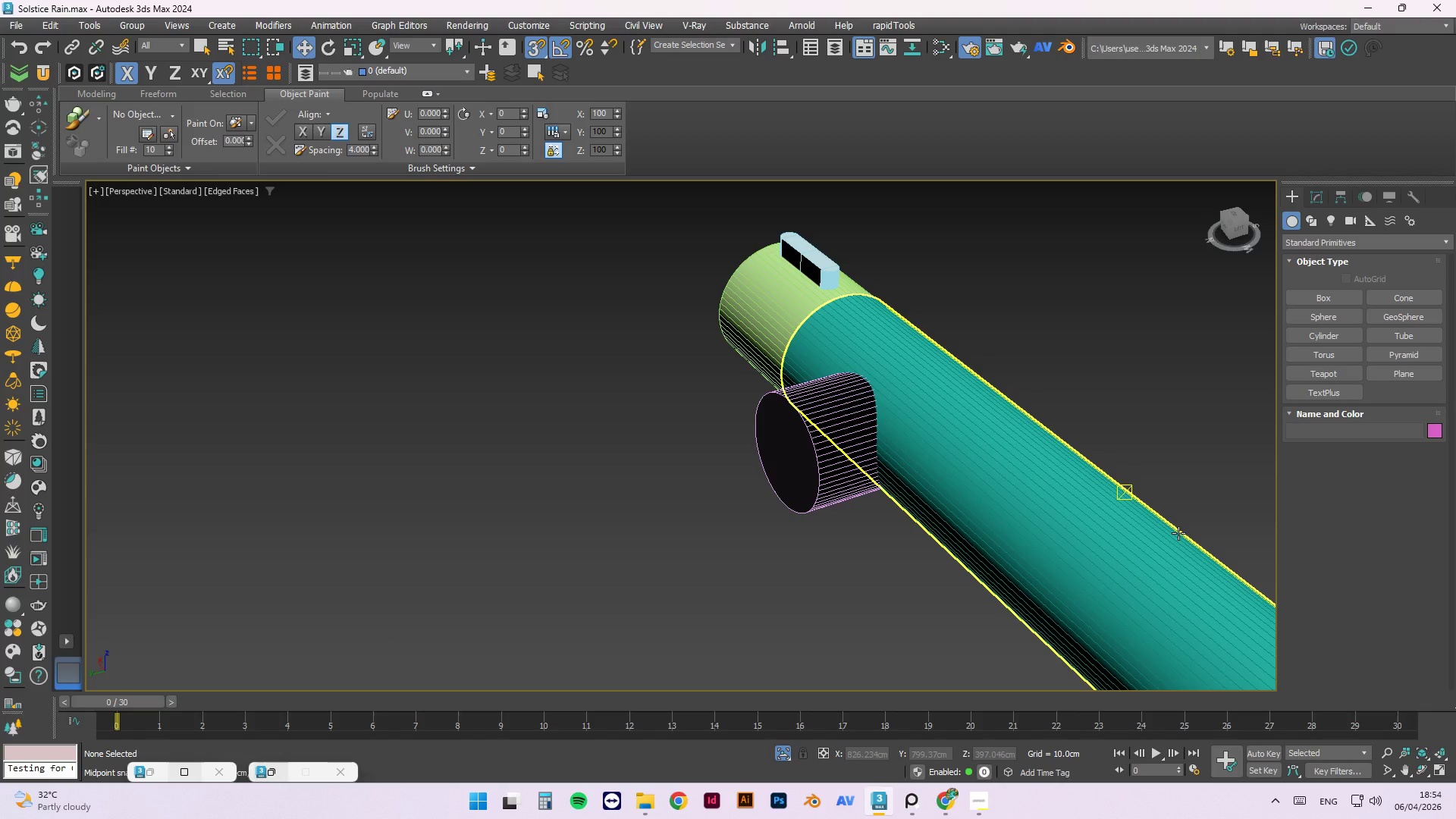 
left_click([1313, 196])
 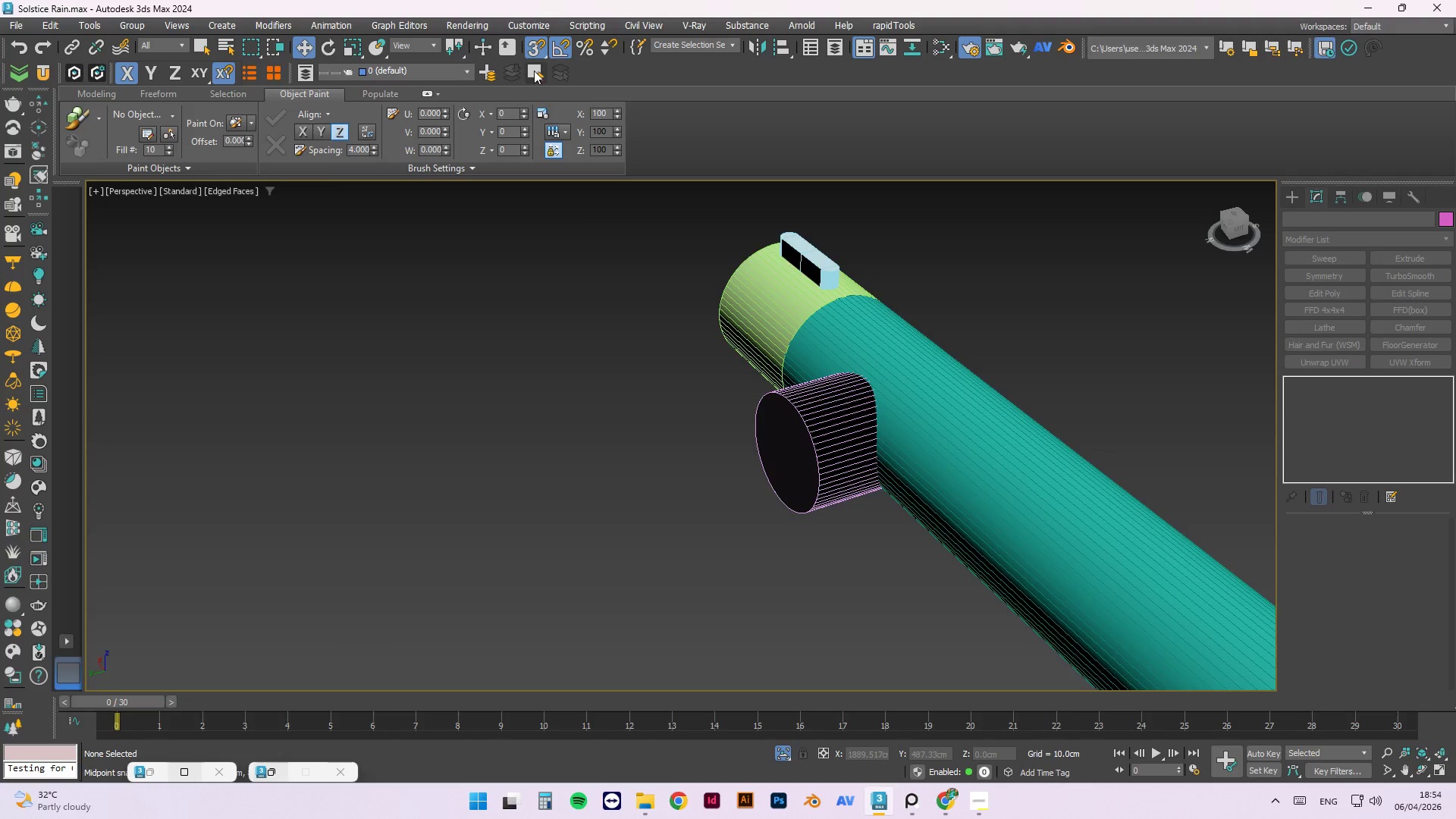 
left_click([1296, 200])
 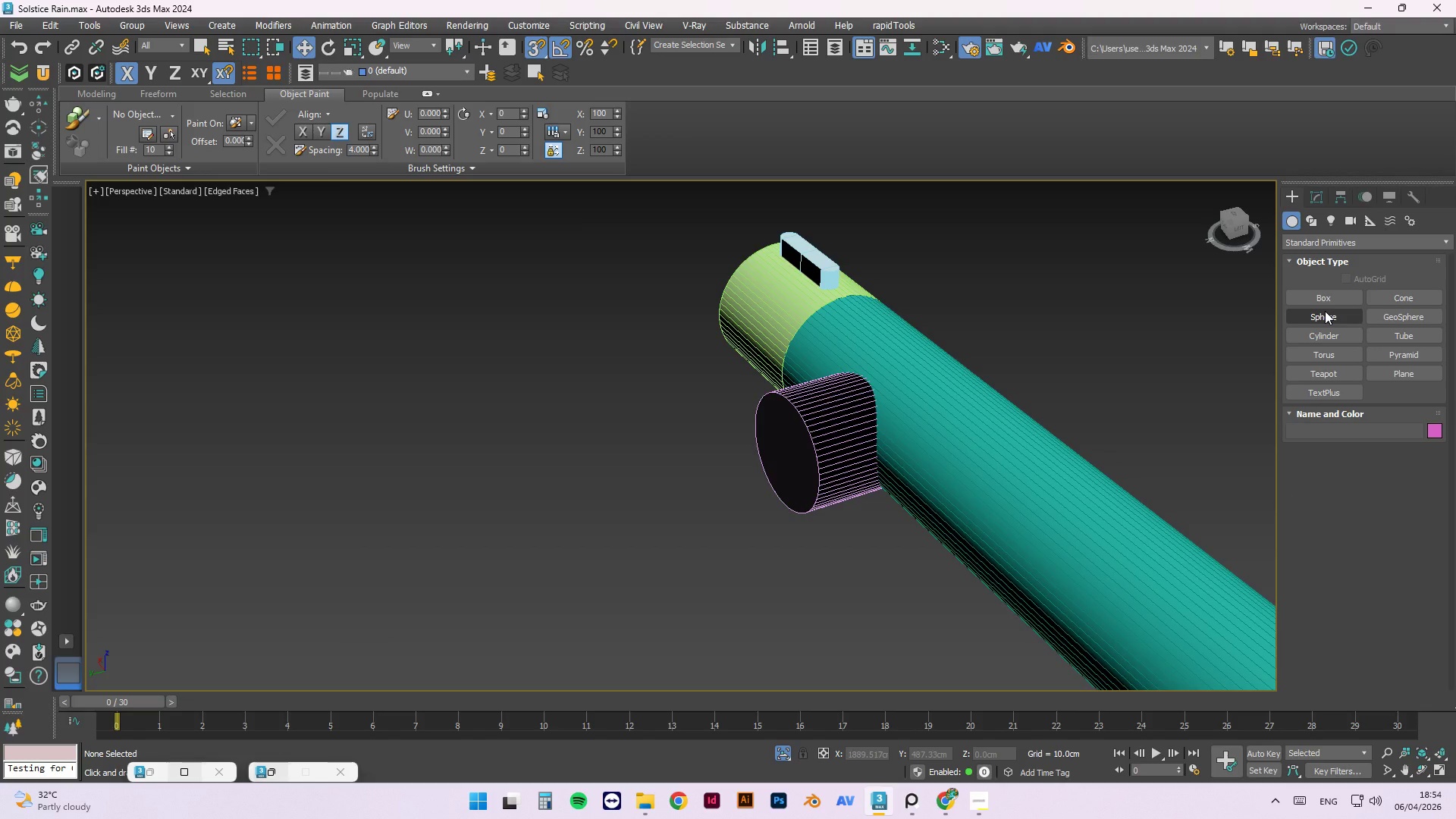 
wait(5.67)
 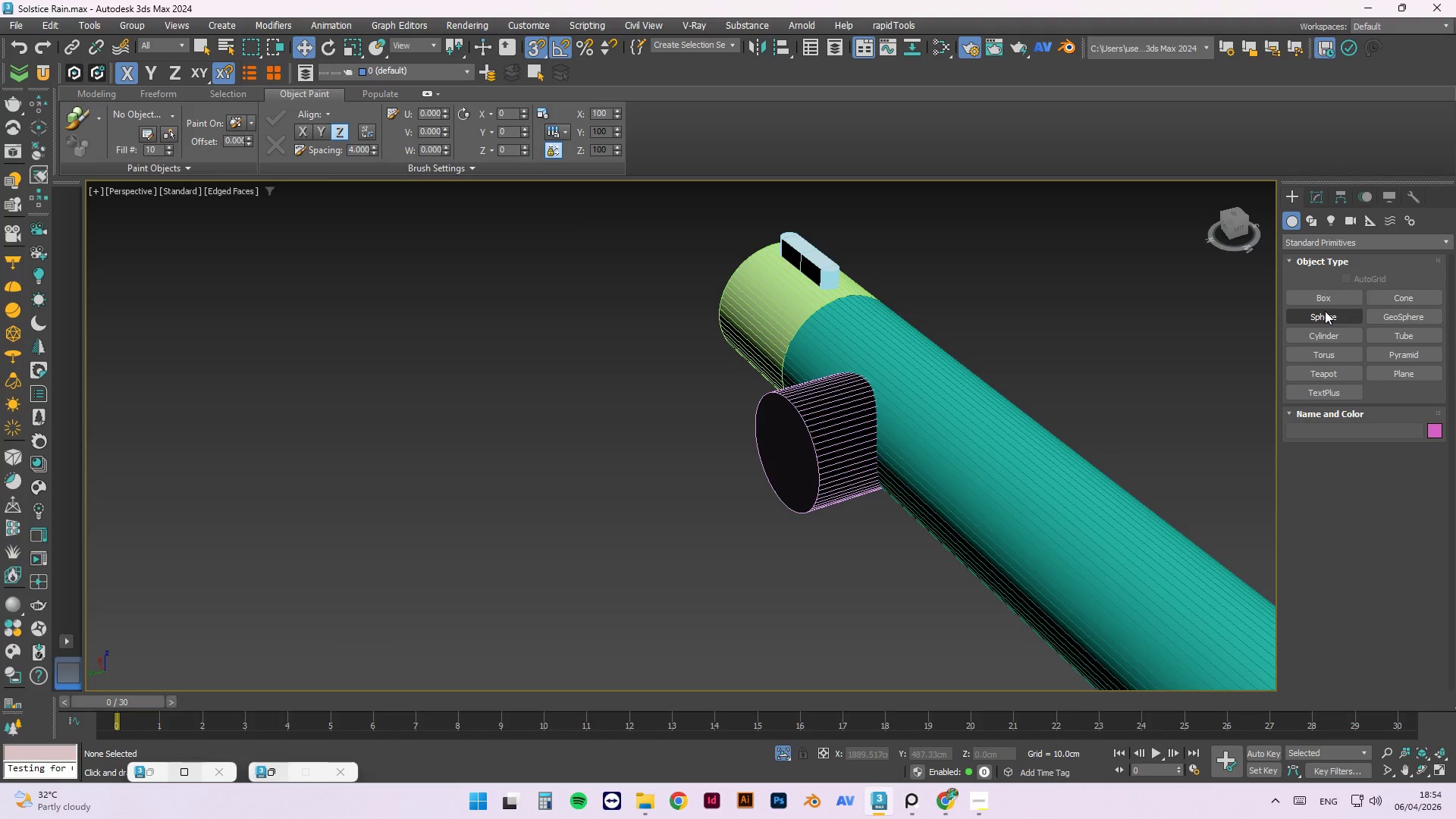 
left_click([1325, 299])
 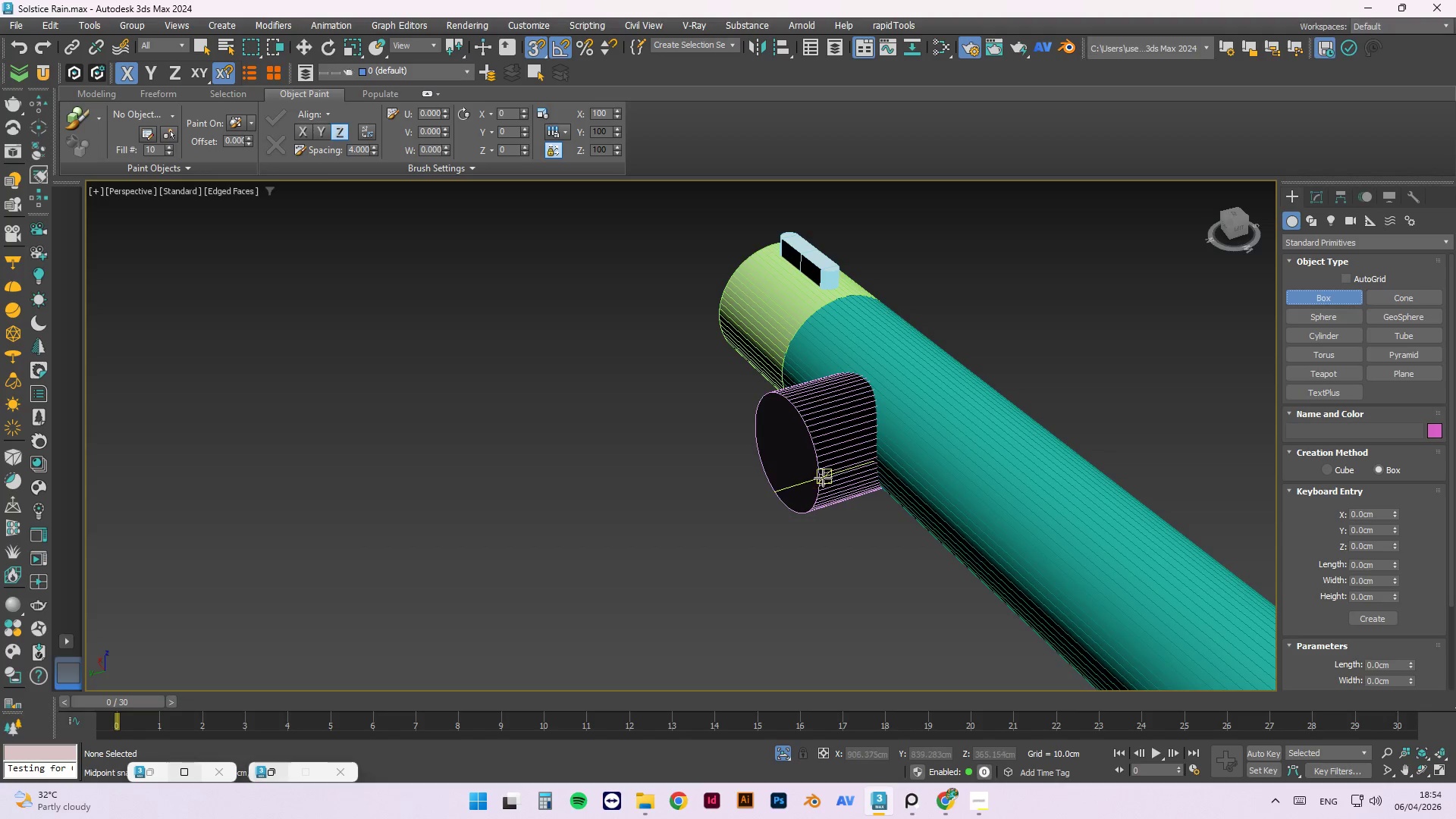 
left_click_drag(start_coordinate=[824, 472], to_coordinate=[961, 469])
 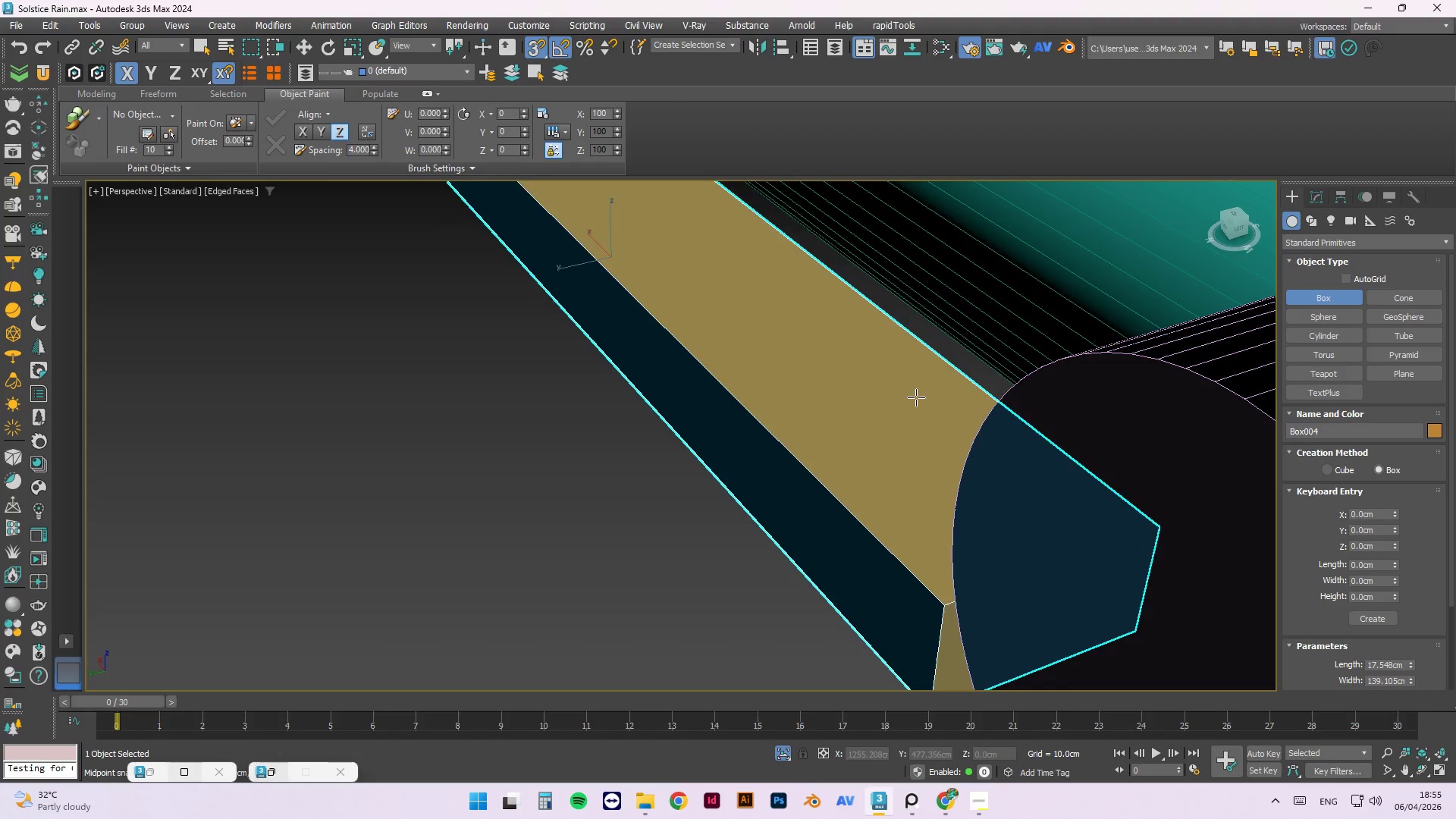 
scroll: coordinate [877, 336], scroll_direction: down, amount: 2.0
 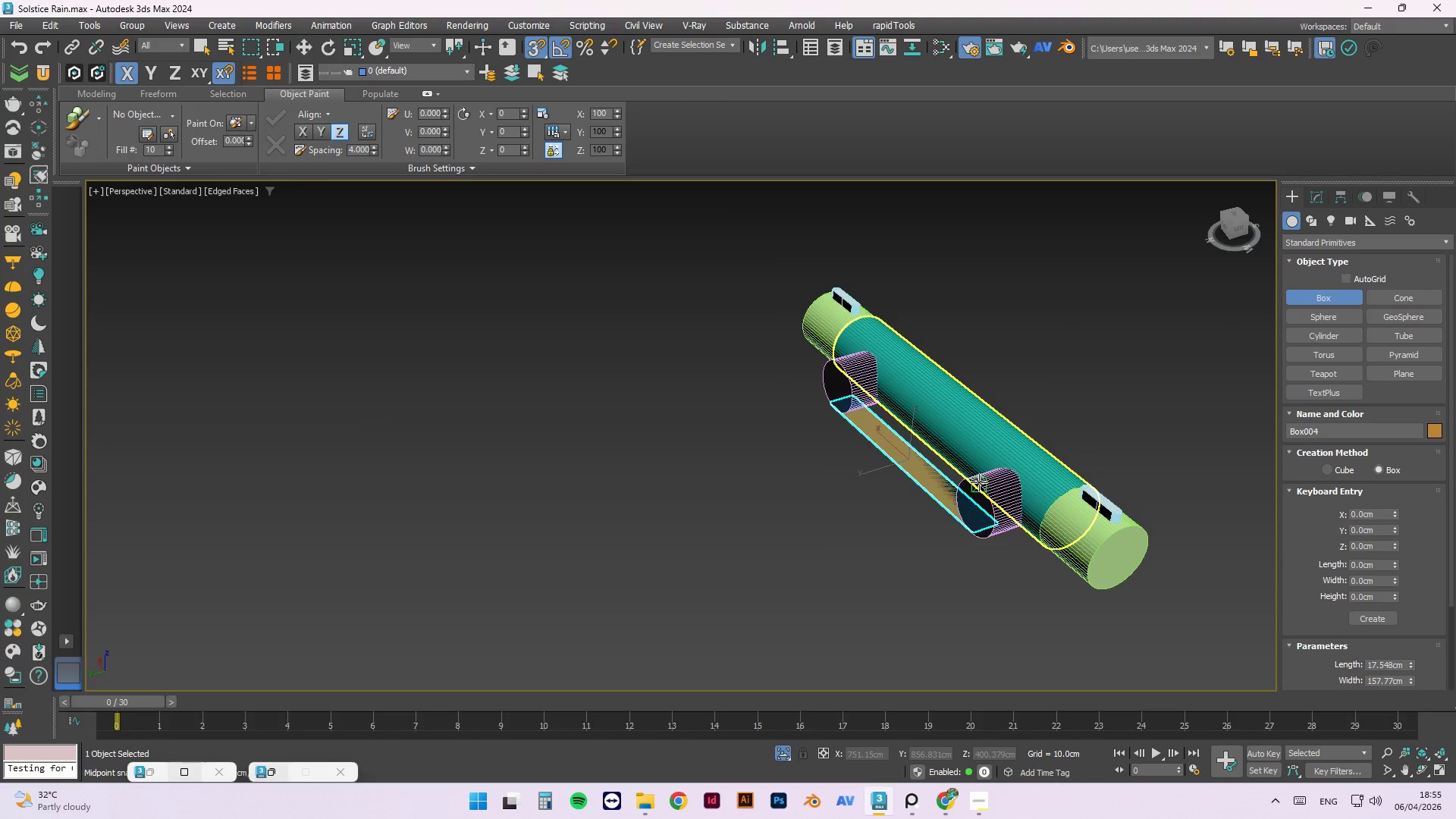 
scroll: coordinate [949, 494], scroll_direction: up, amount: 5.0
 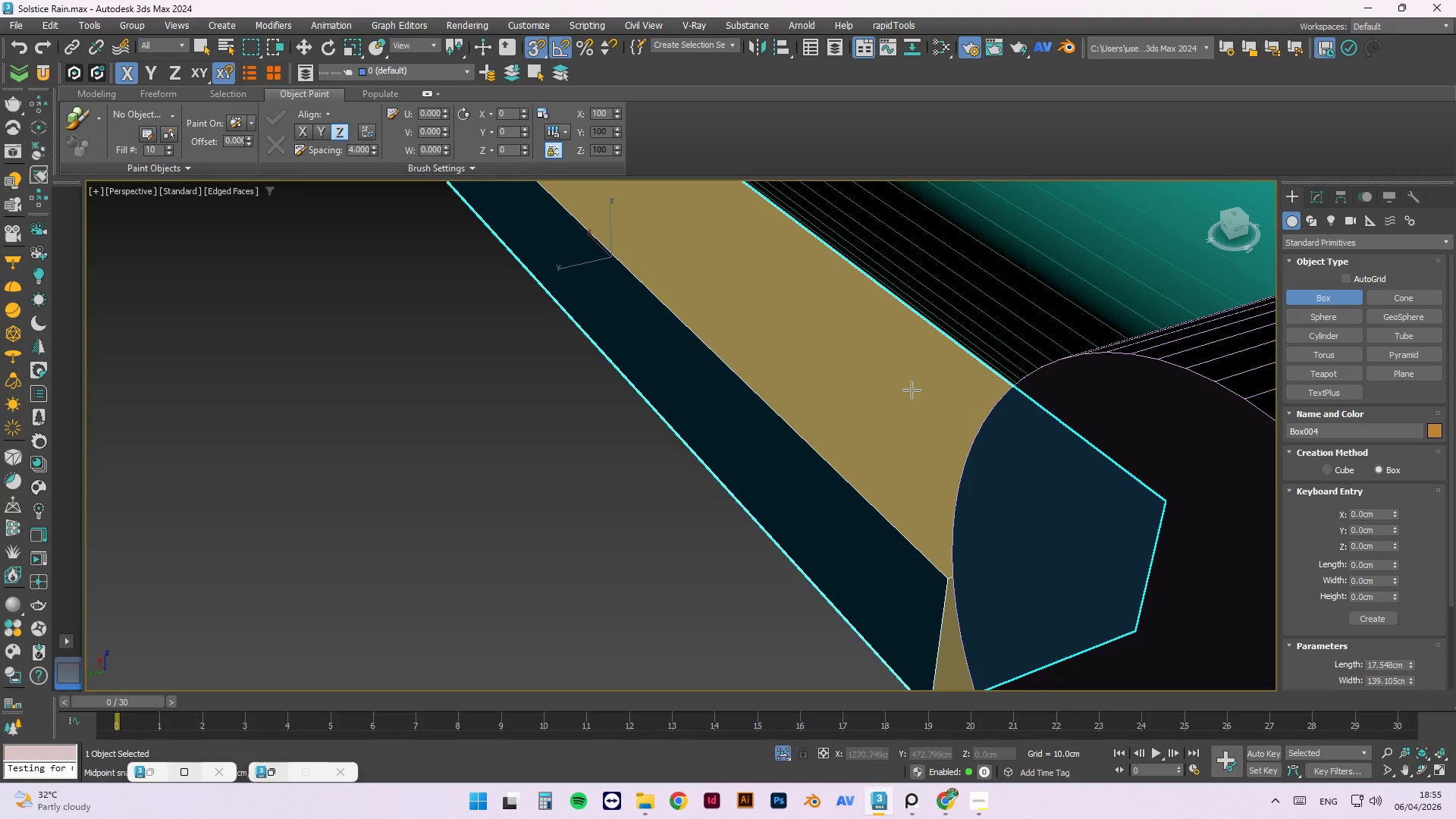 
left_click([907, 428])
 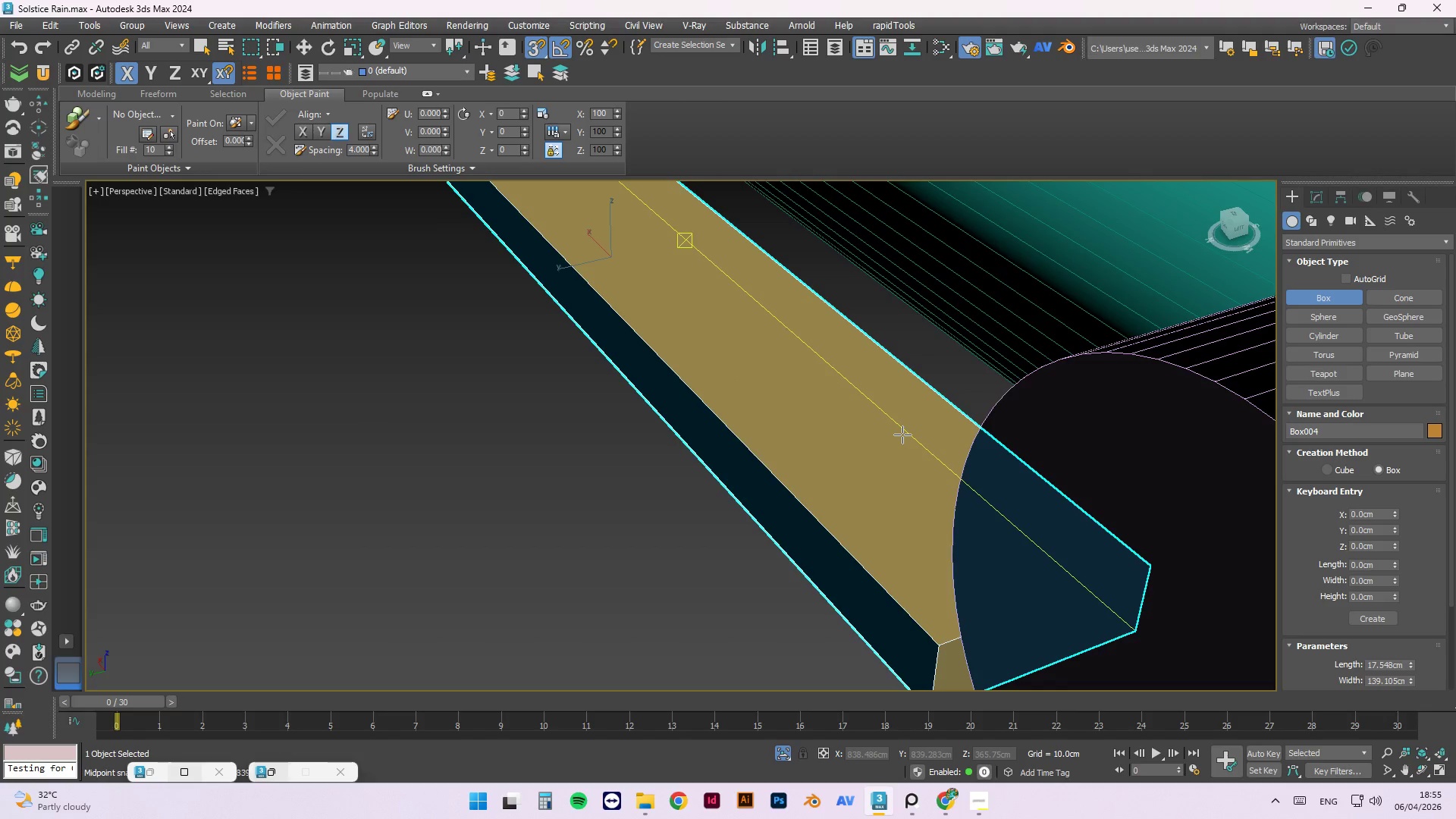 
key(Escape)
 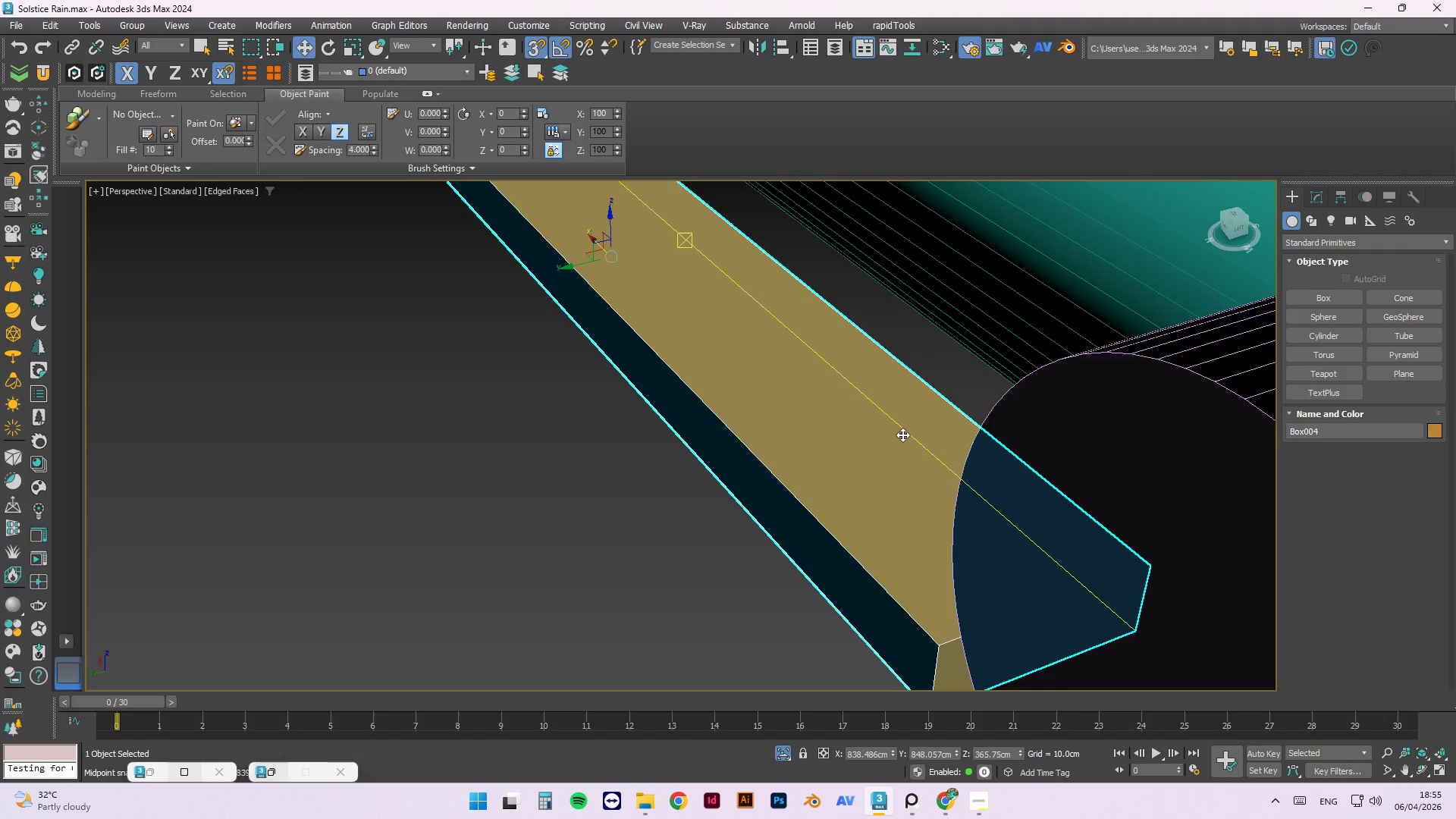 
key(Escape)
 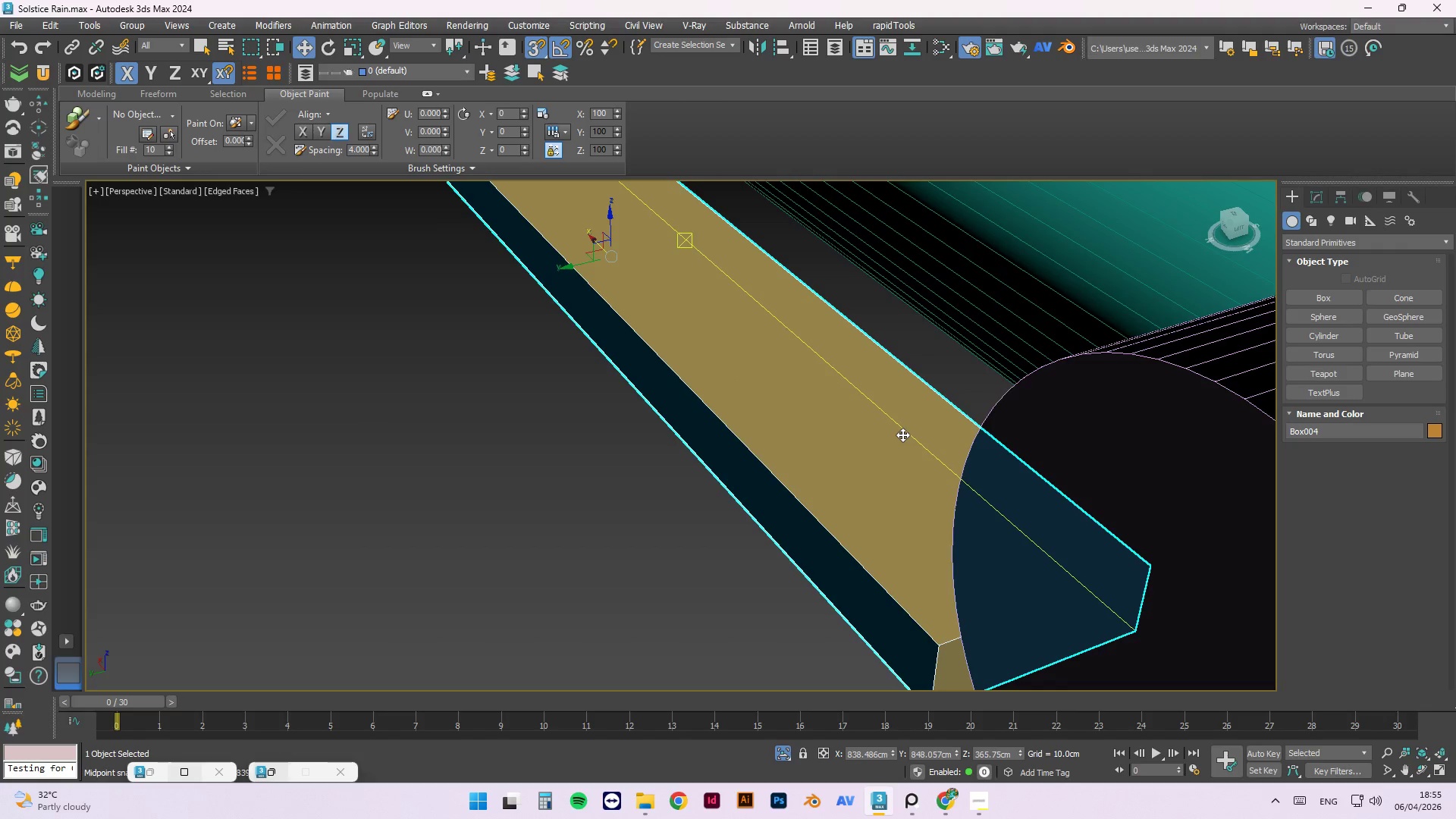 
hold_key(key=ControlLeft, duration=0.44)
 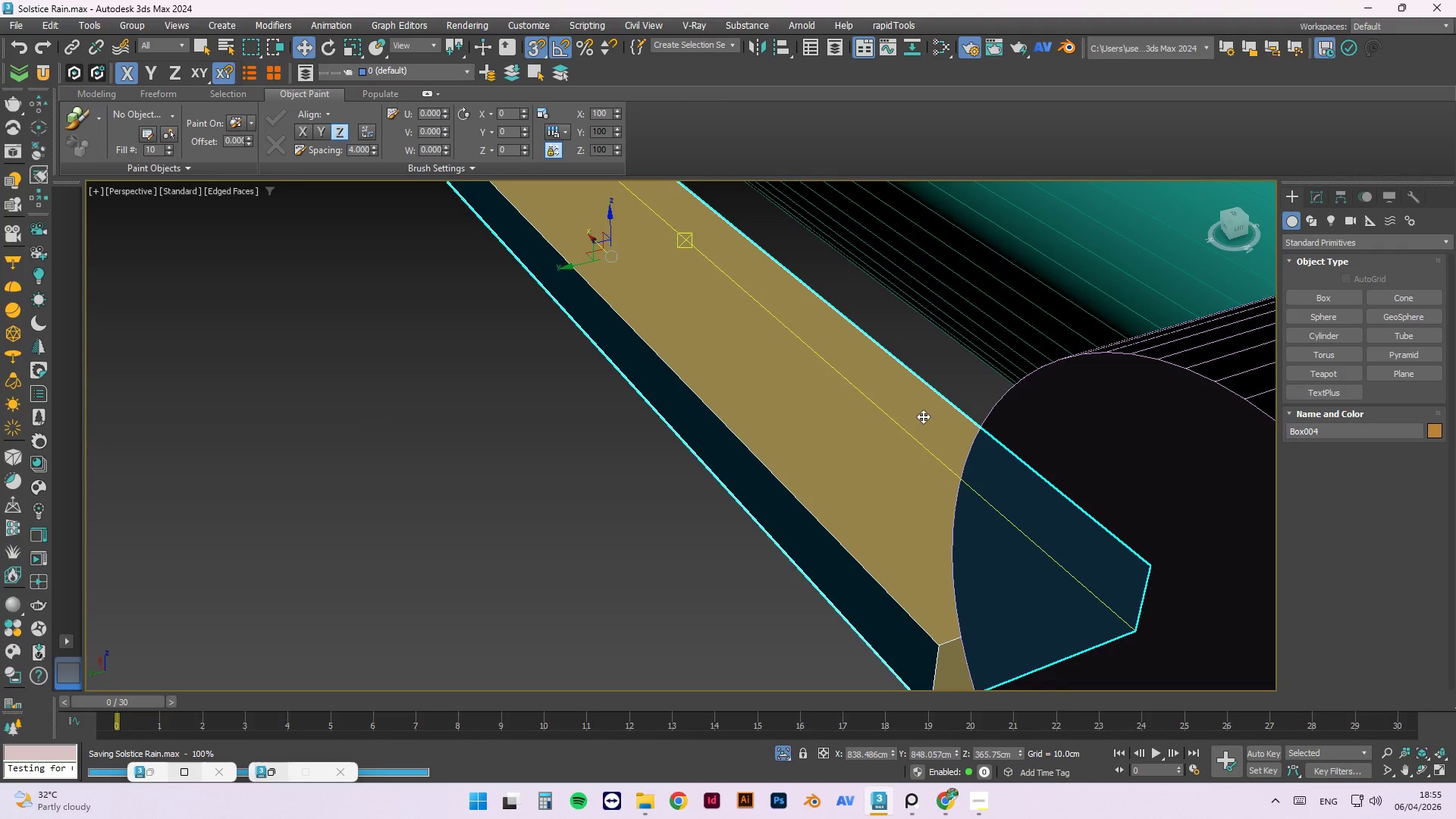 